 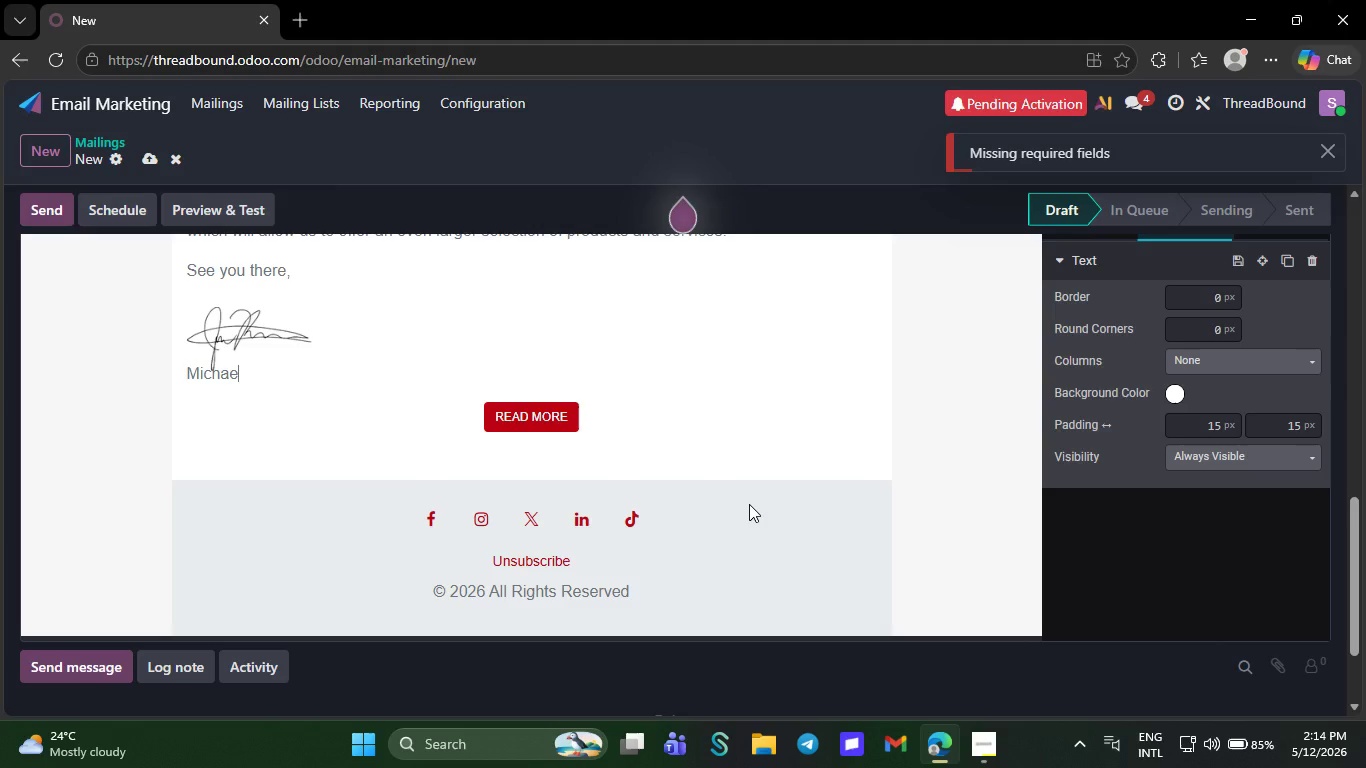 
key(Backspace)
 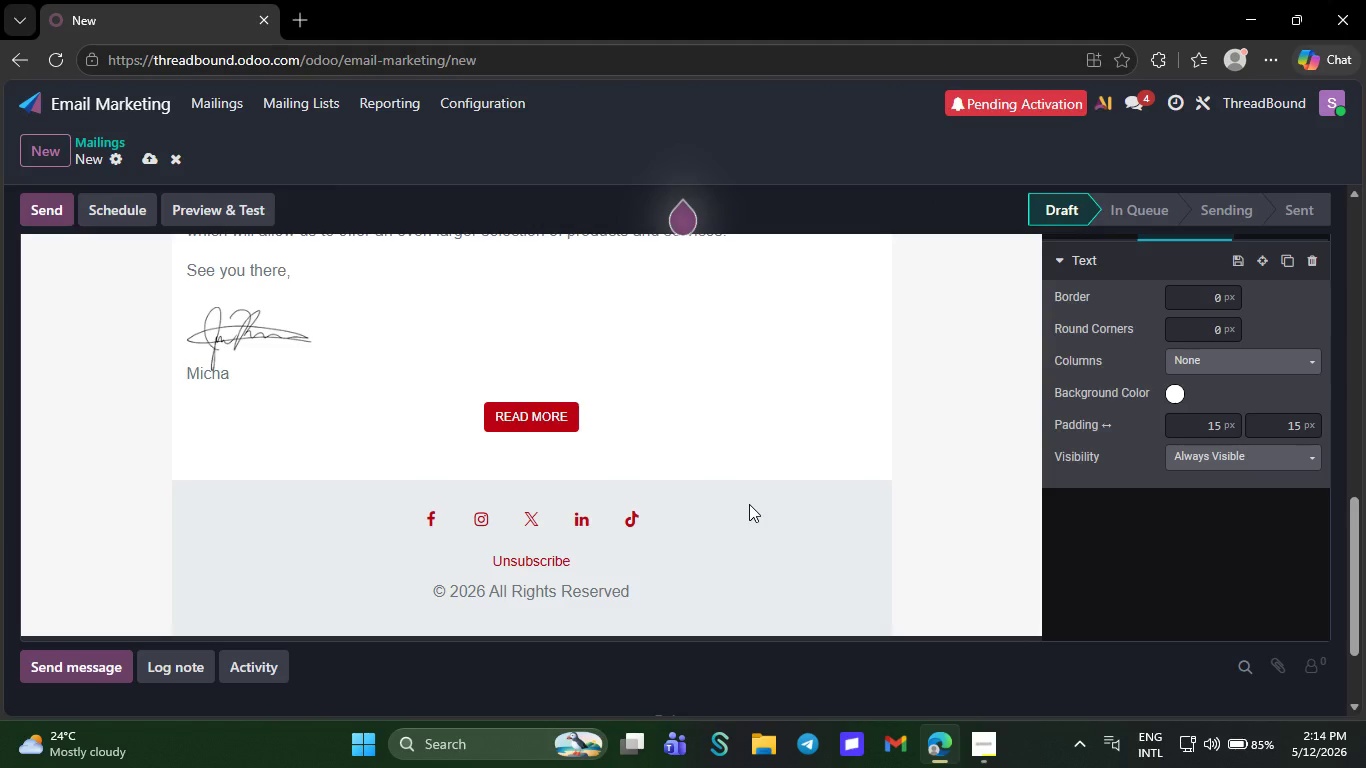 
key(Backspace)
 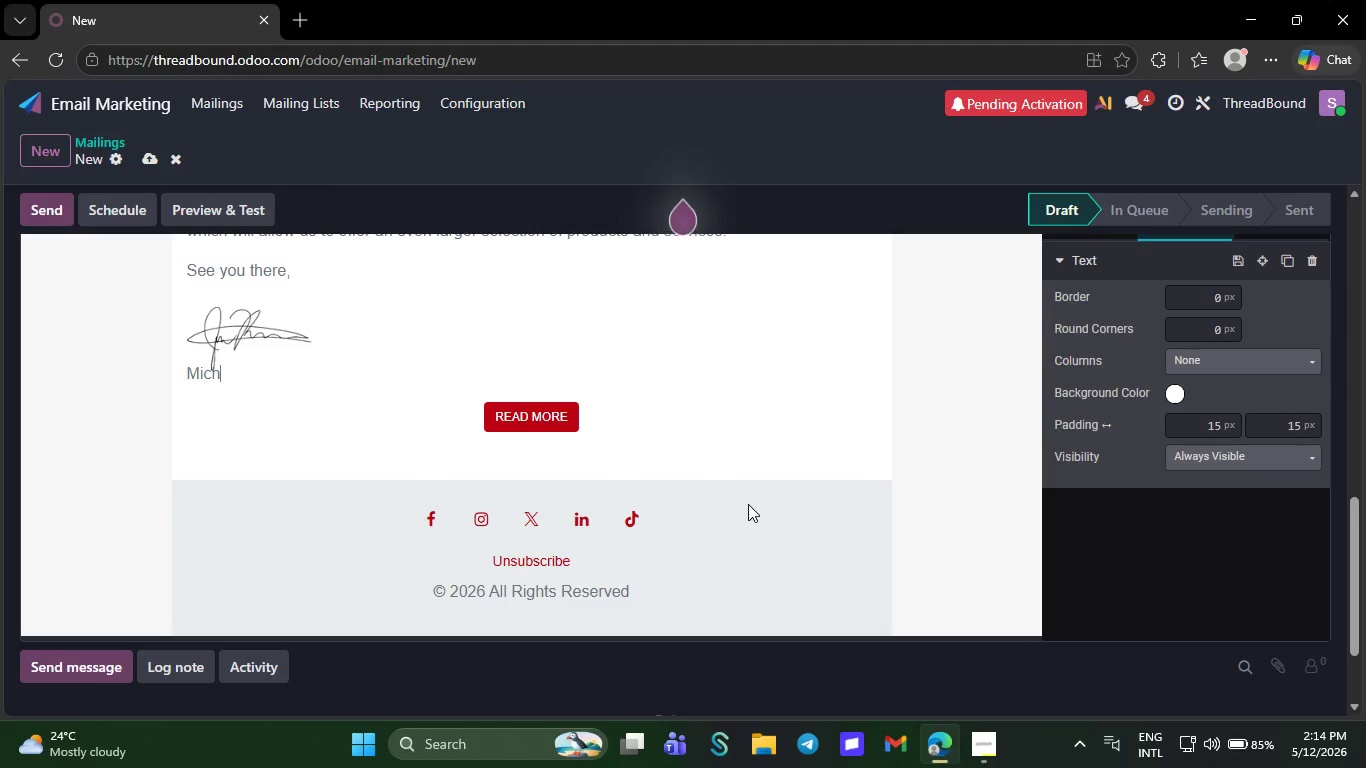 
wait(7.83)
 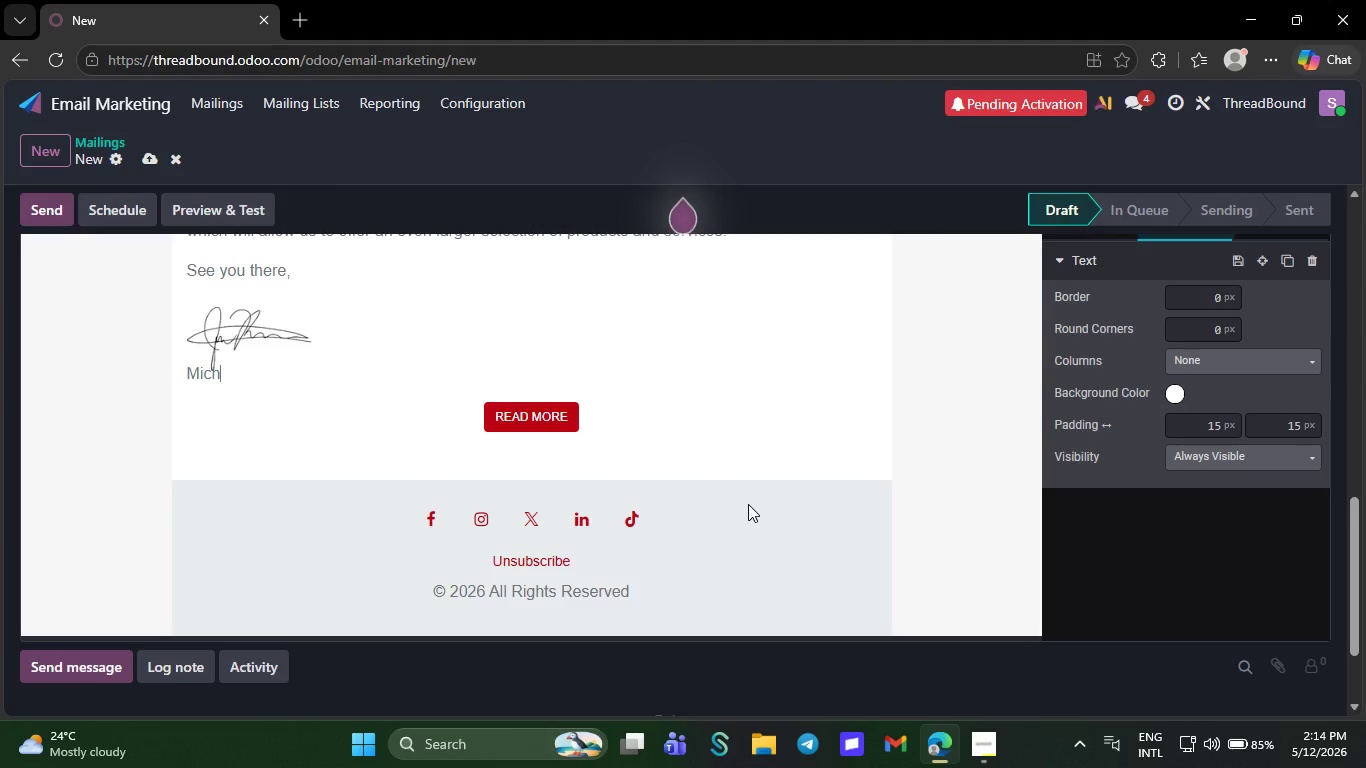 
key(Backspace)
 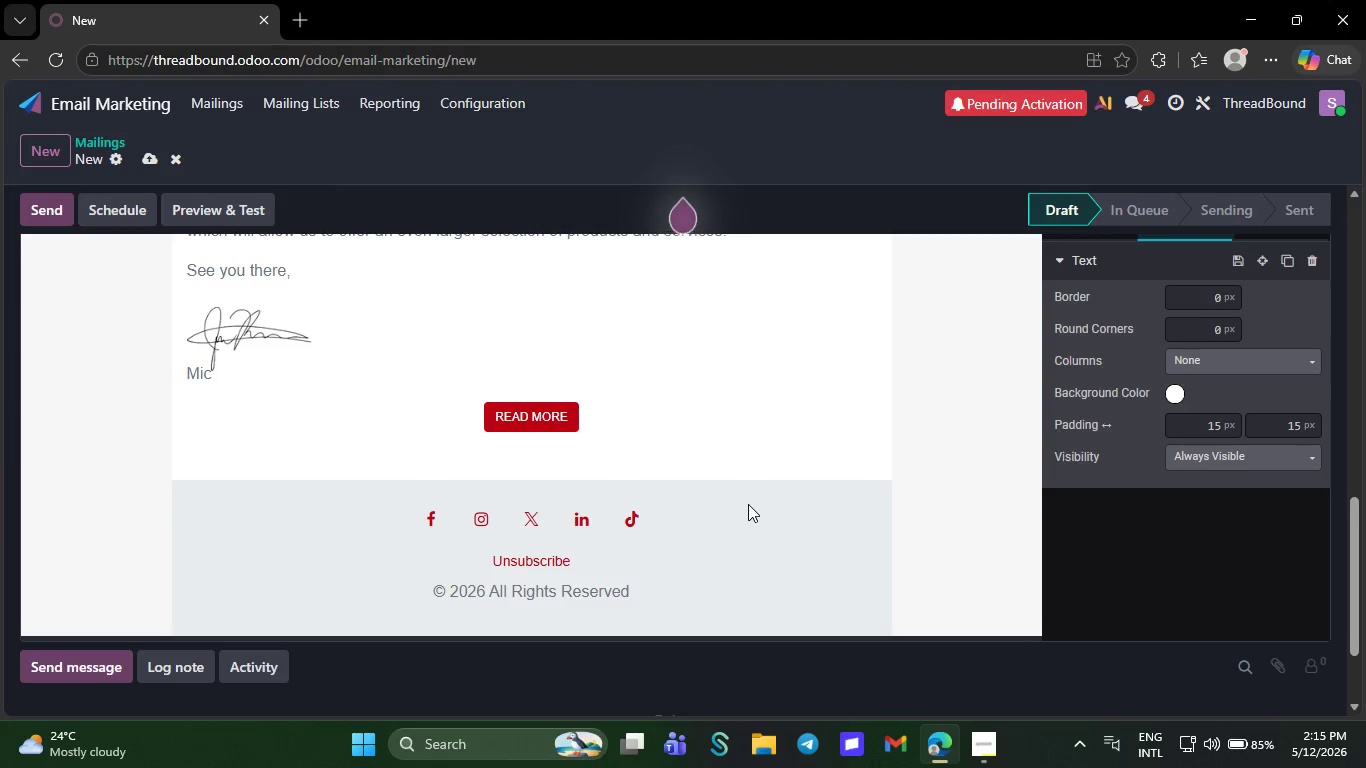 
key(Backspace)
 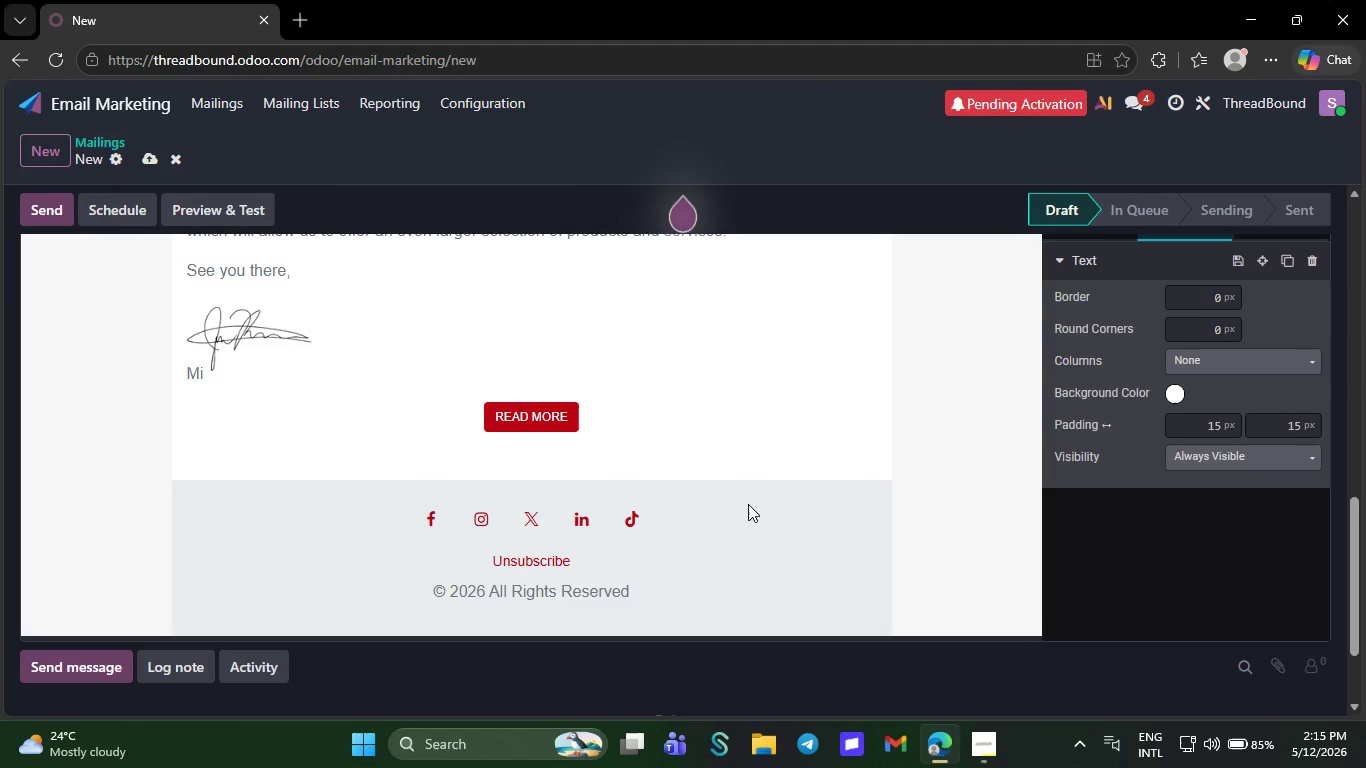 
wait(9.45)
 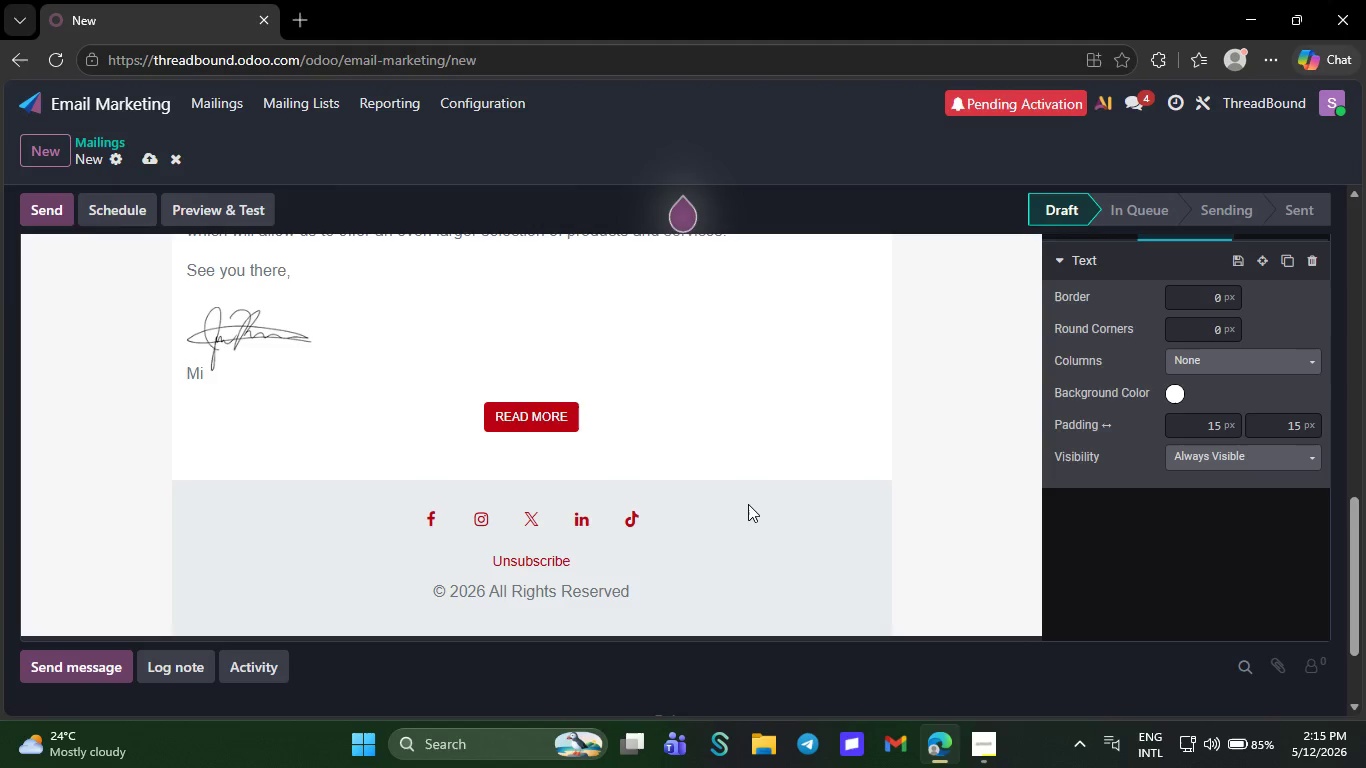 
key(Backspace)
 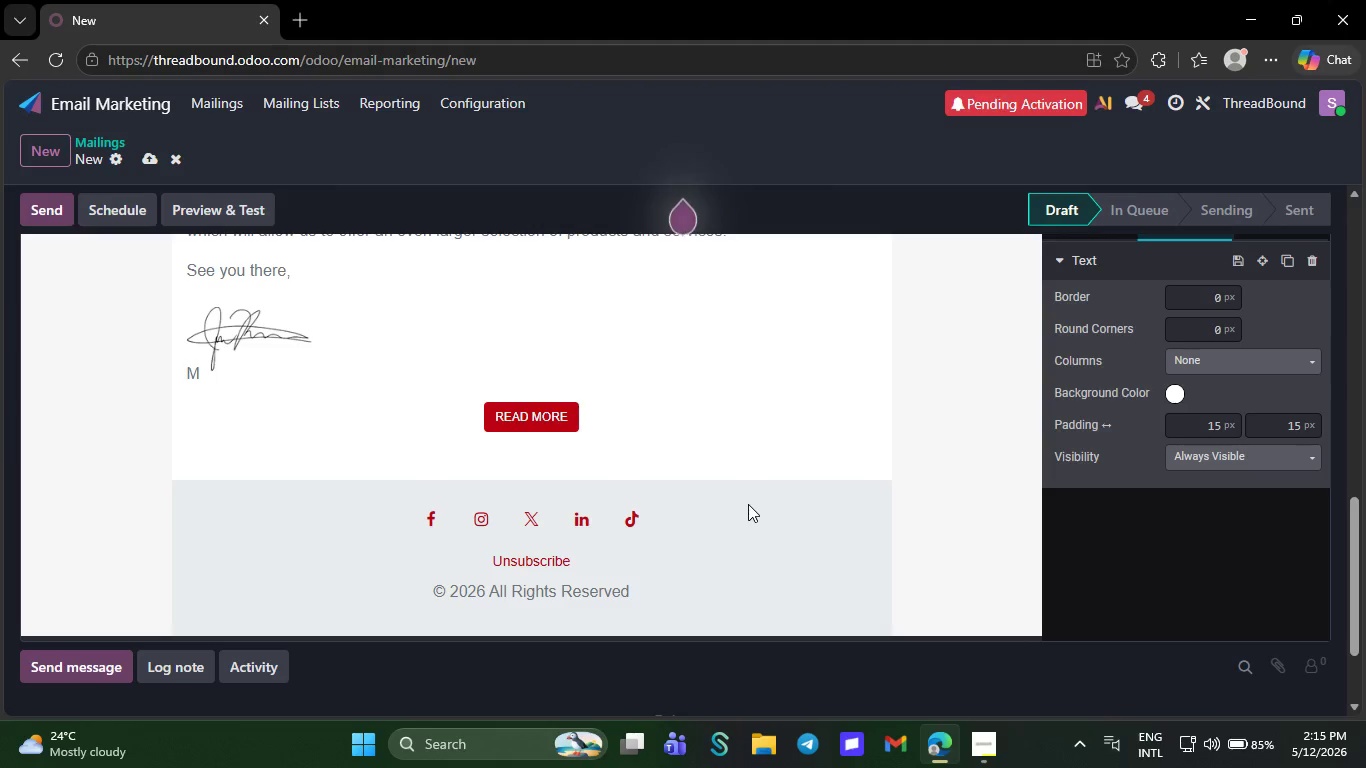 
key(Backspace)
 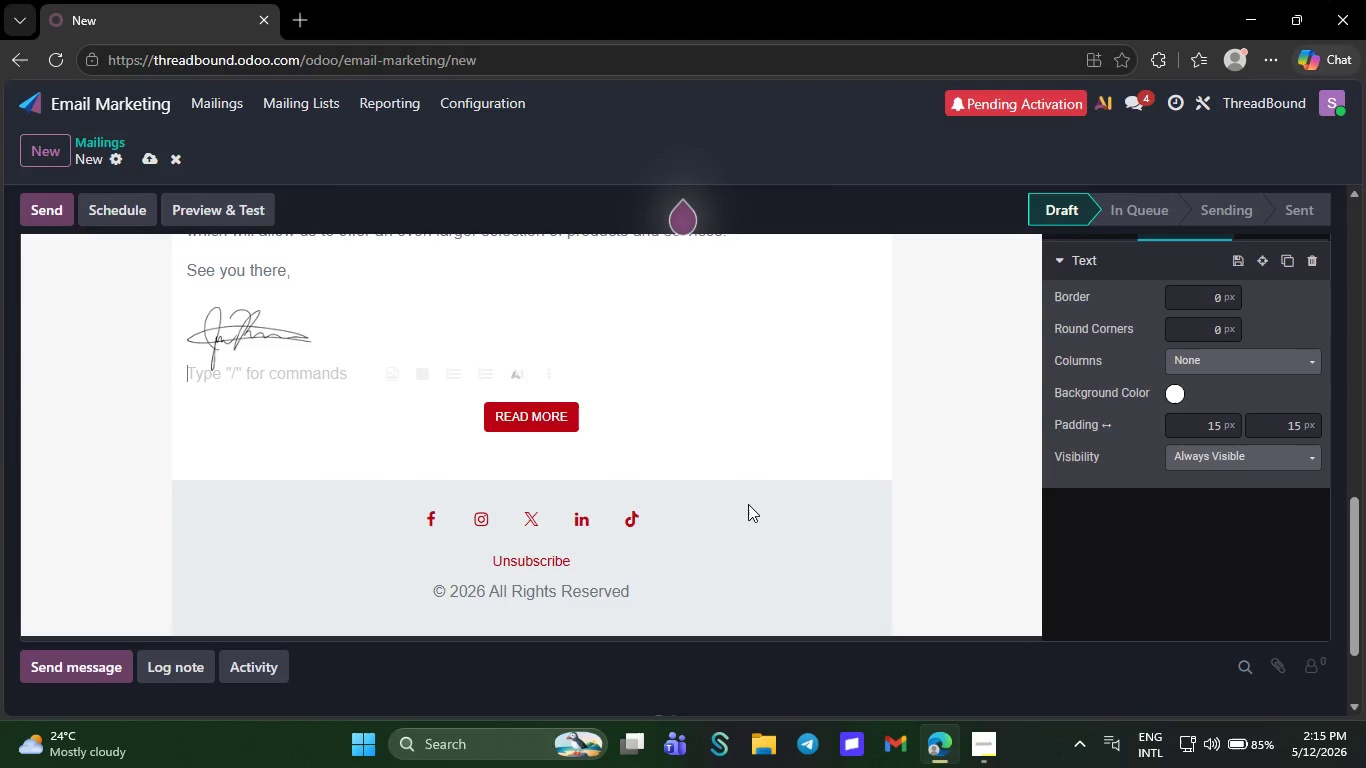 
key(Backspace)
 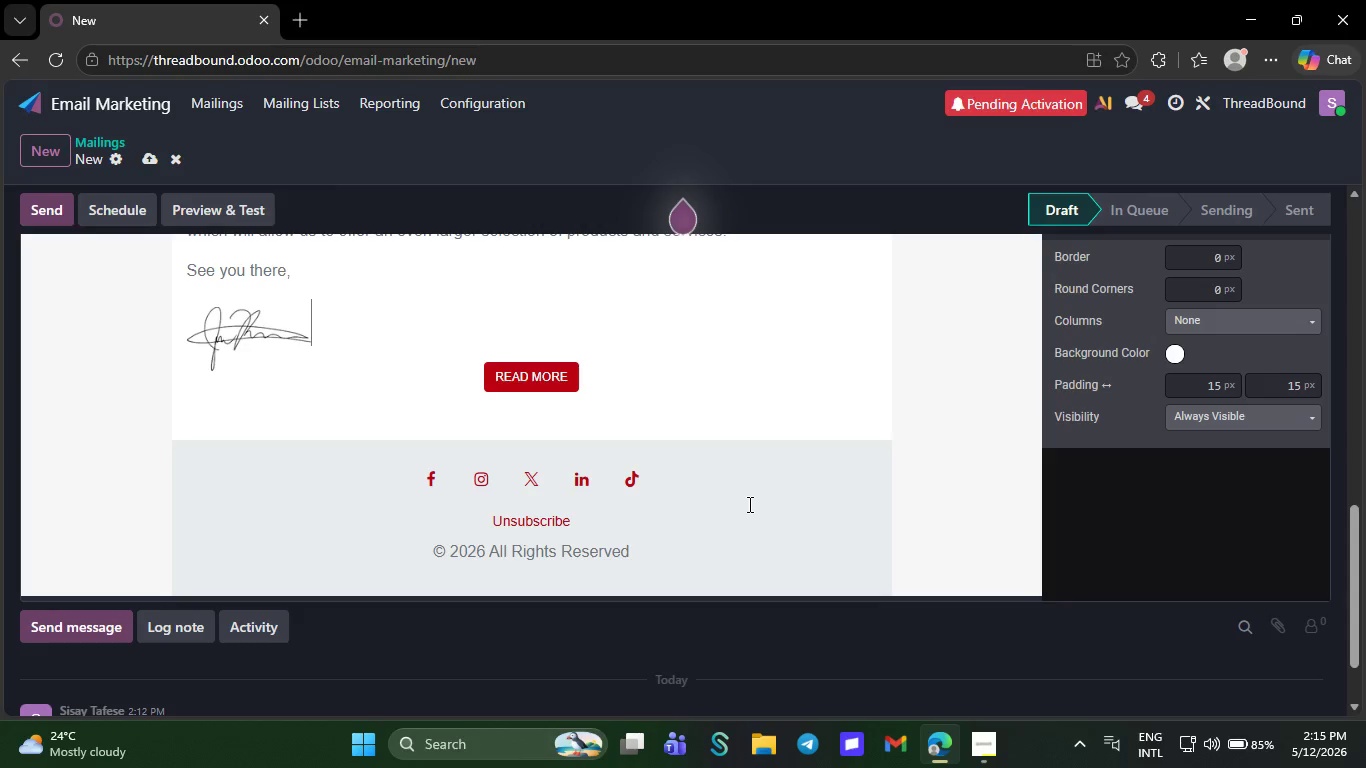 
key(Backspace)
 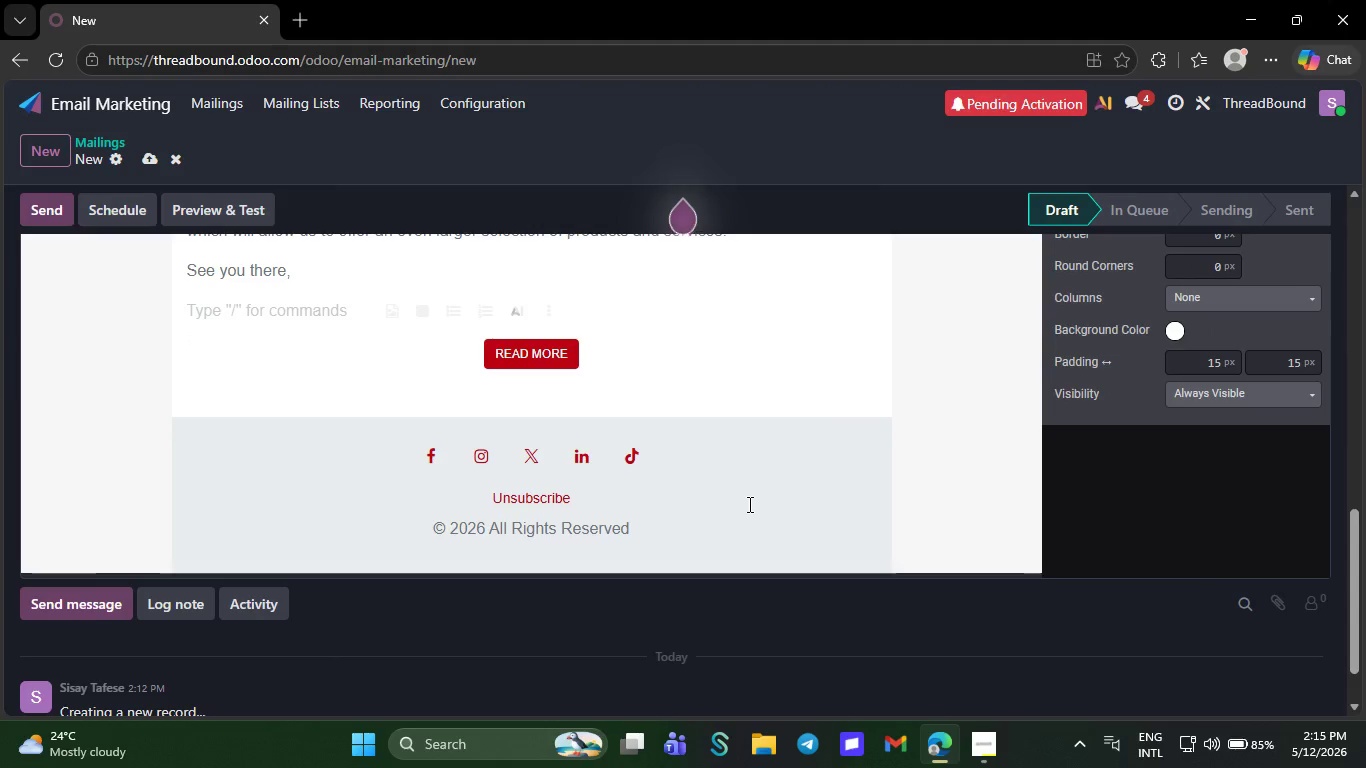 
wait(5.44)
 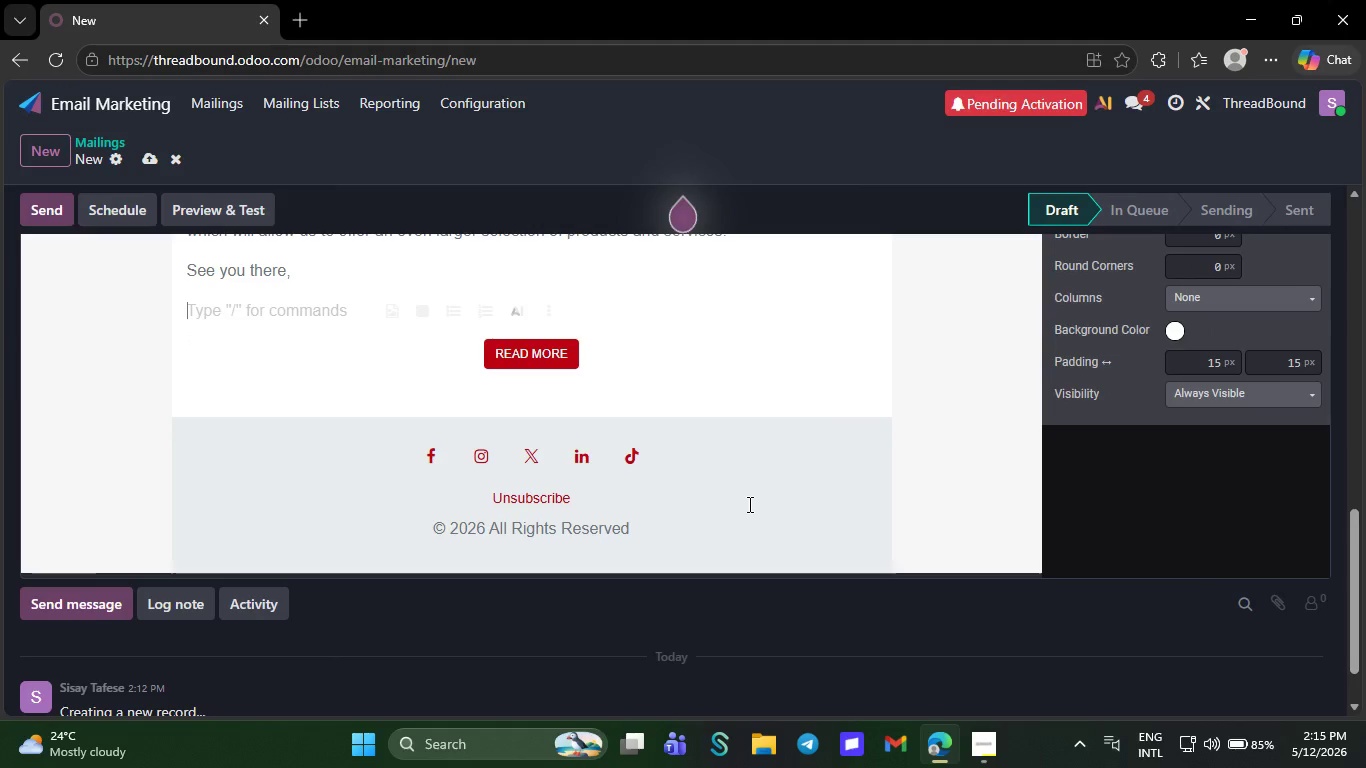 
key(Backspace)
 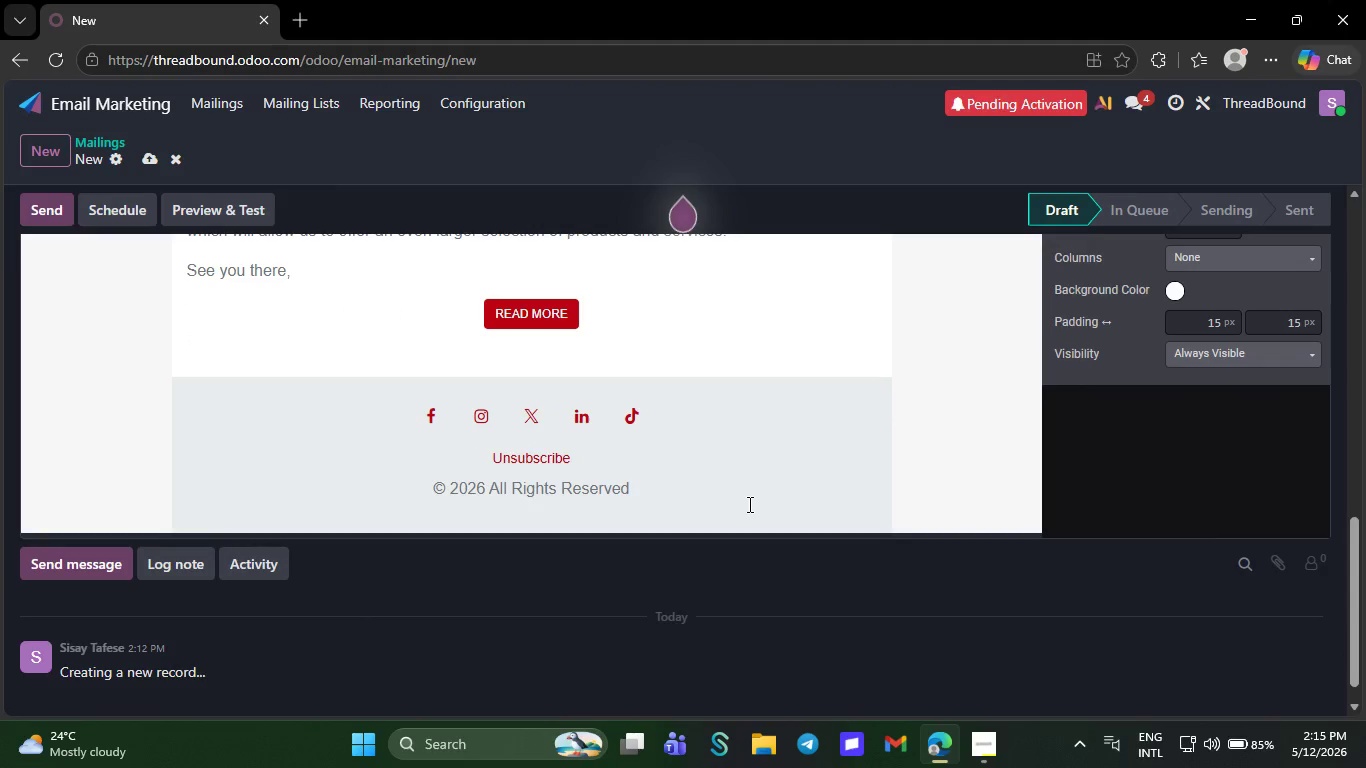 
wait(8.01)
 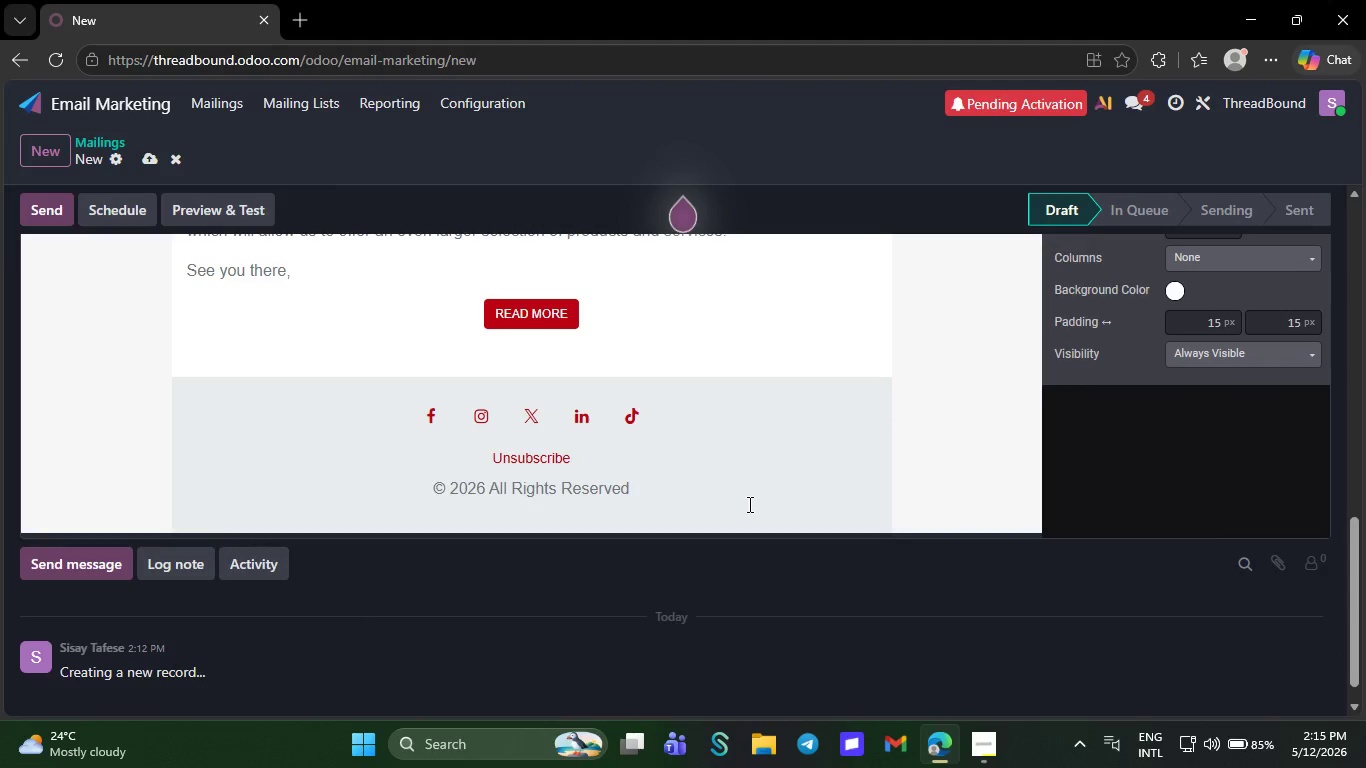 
key(Backspace)
 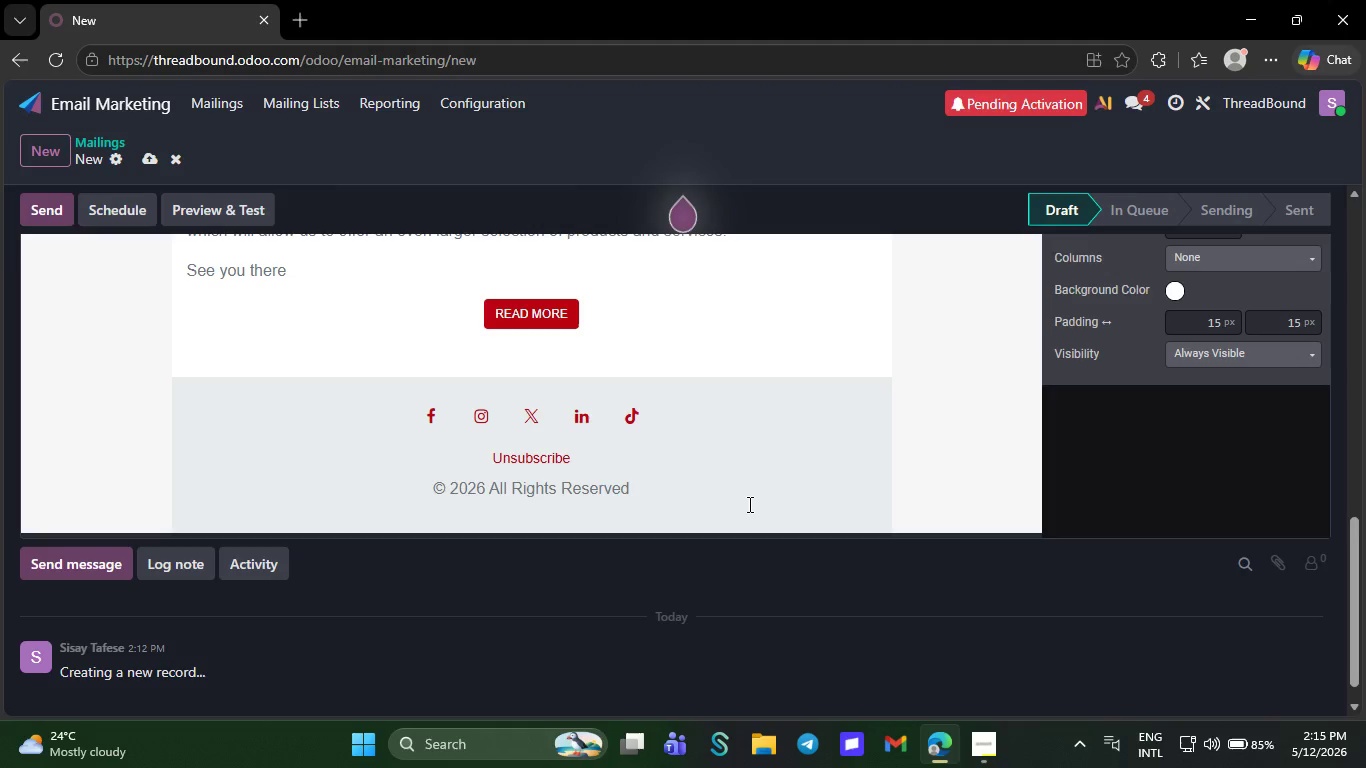 
wait(6.49)
 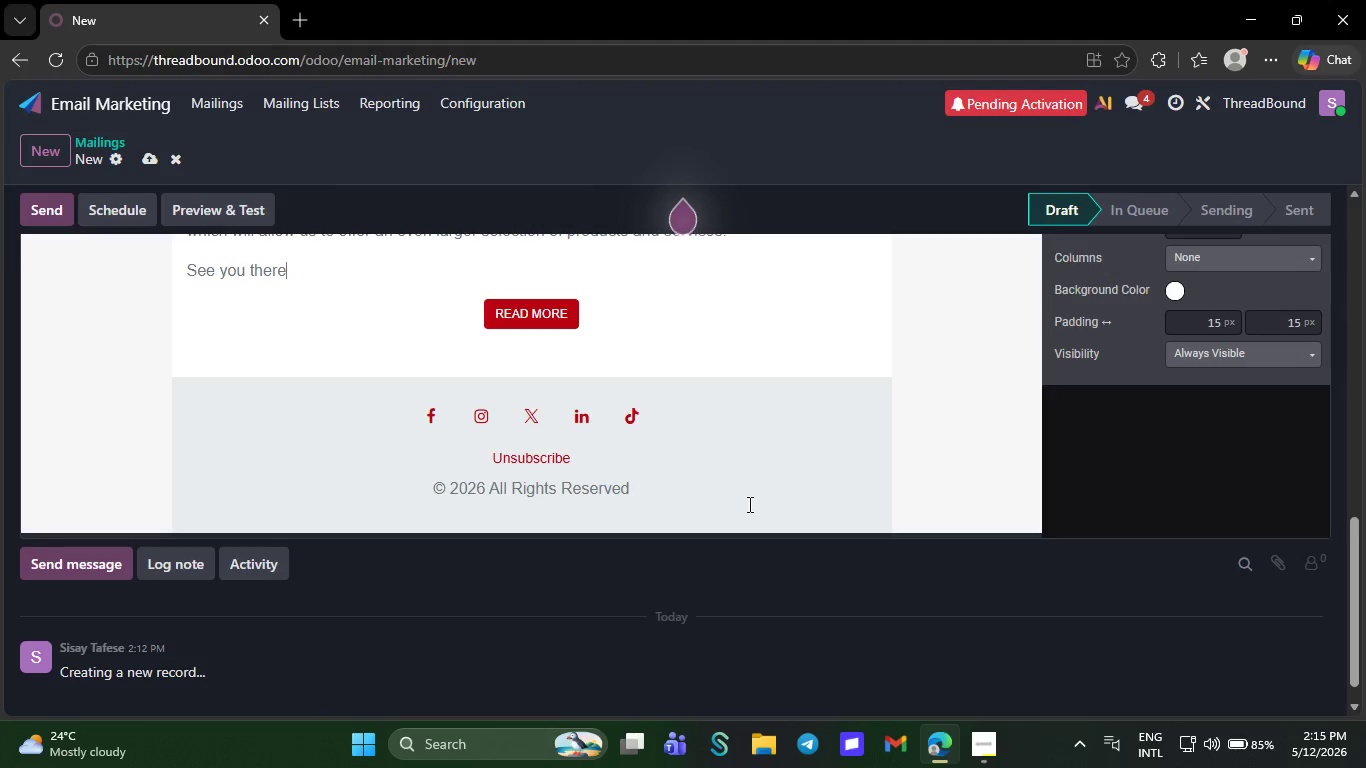 
key(Backspace)
 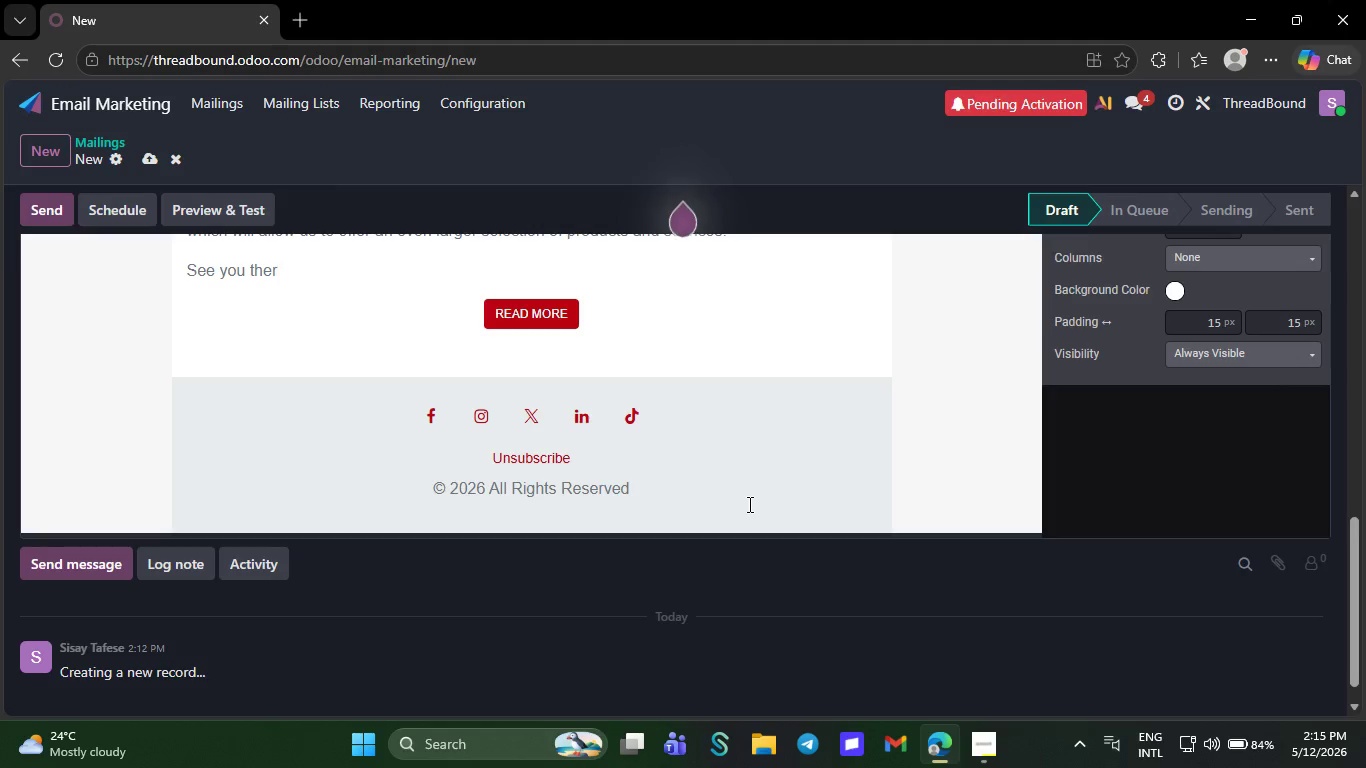 
key(Backspace)
 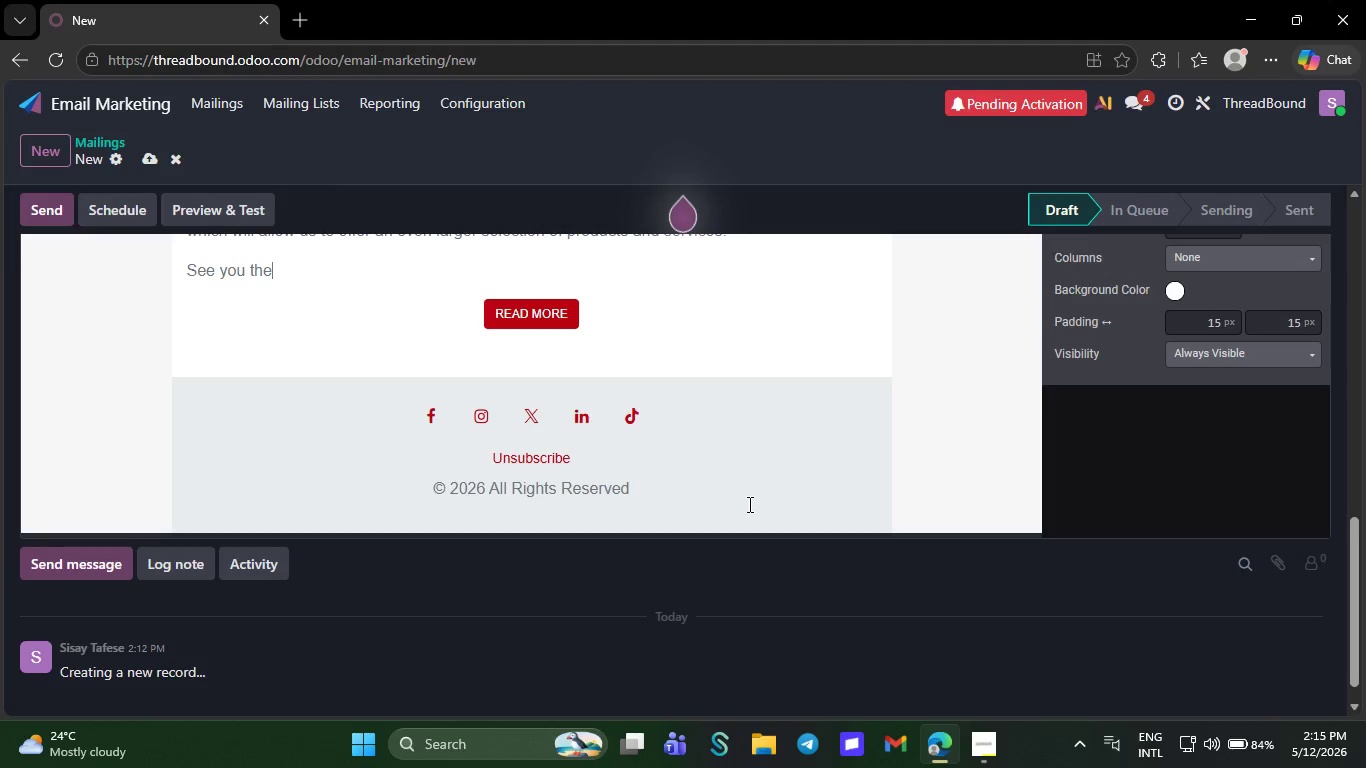 
key(Backspace)
 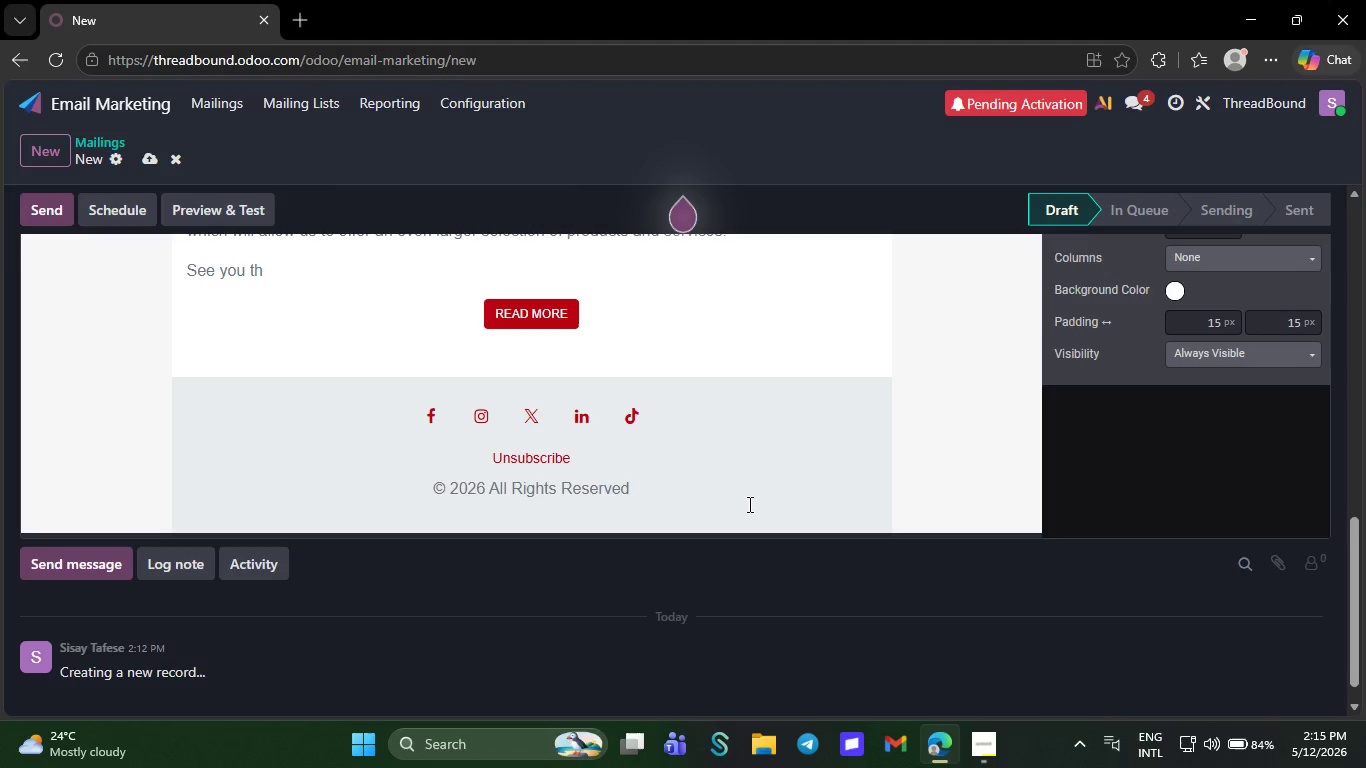 
key(Backspace)
 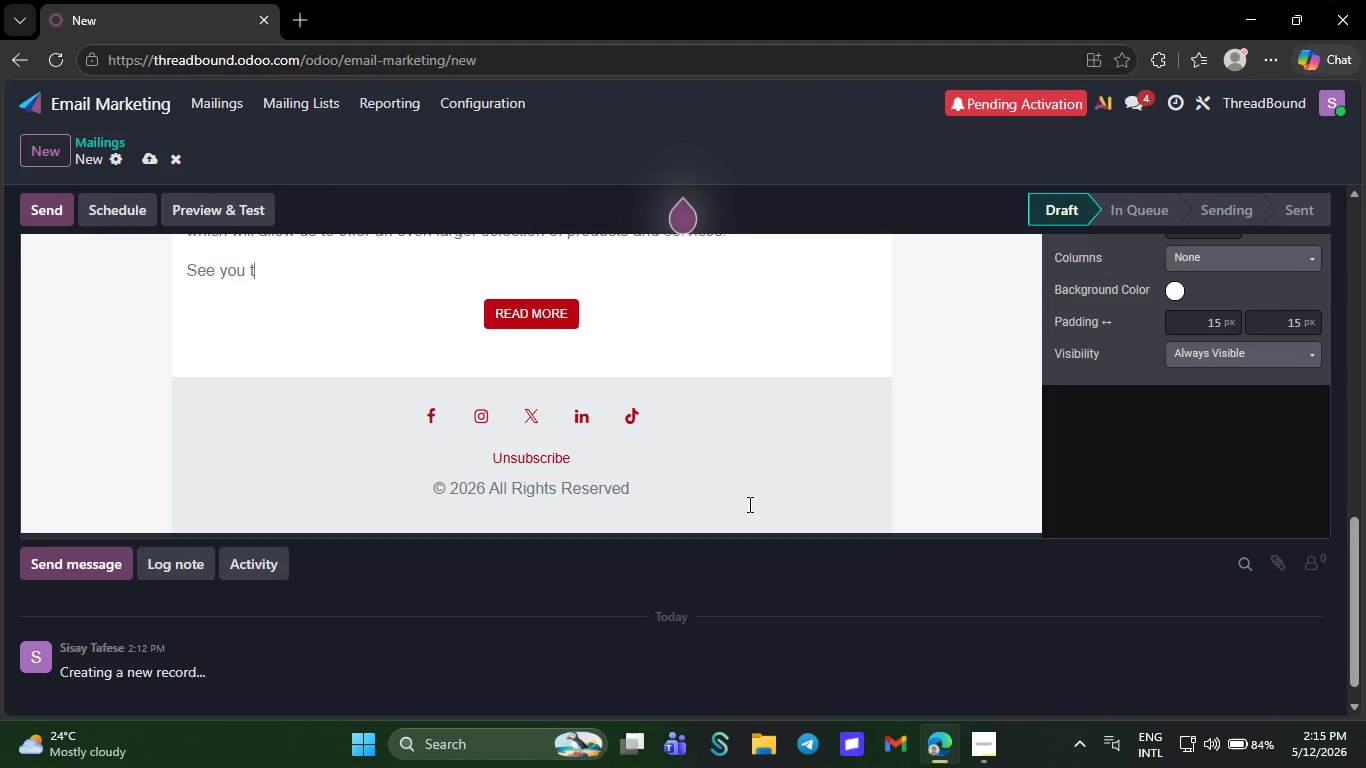 
key(Backspace)
 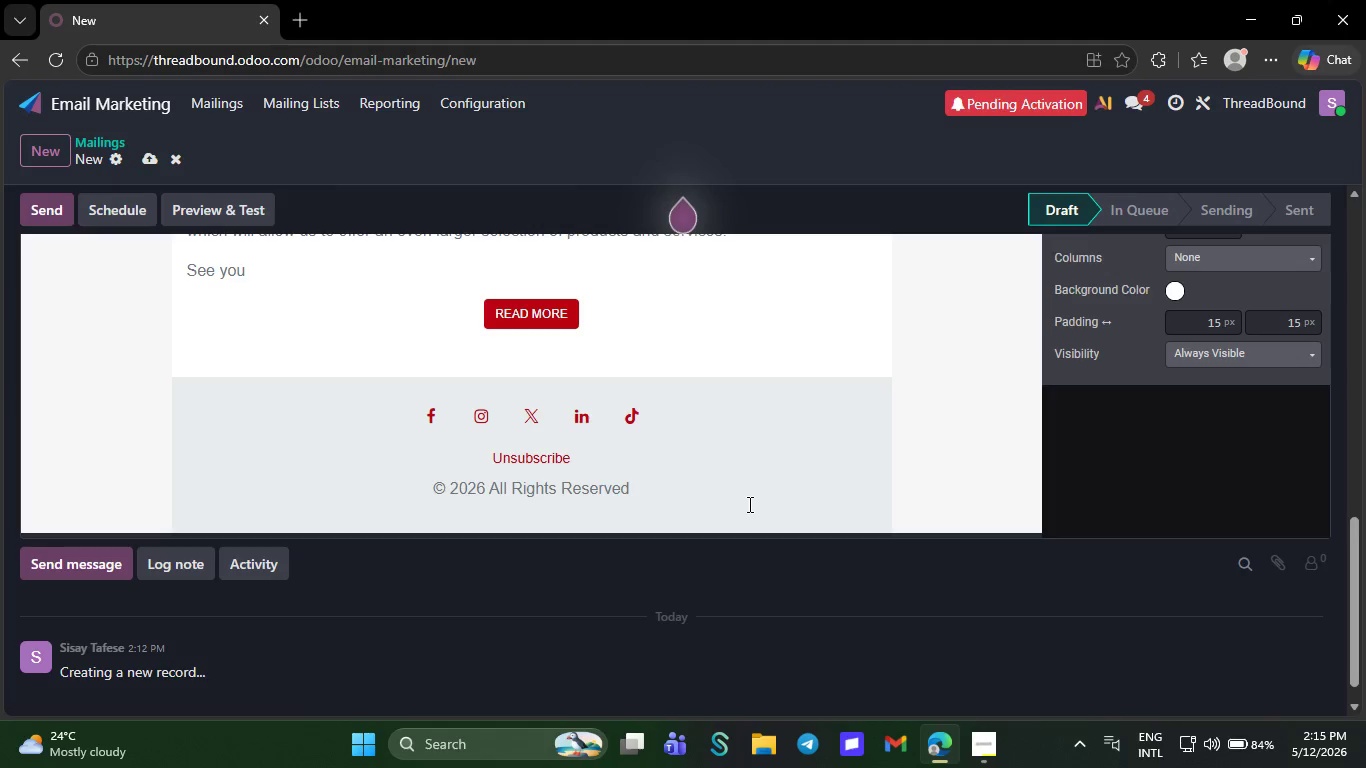 
key(Backspace)
 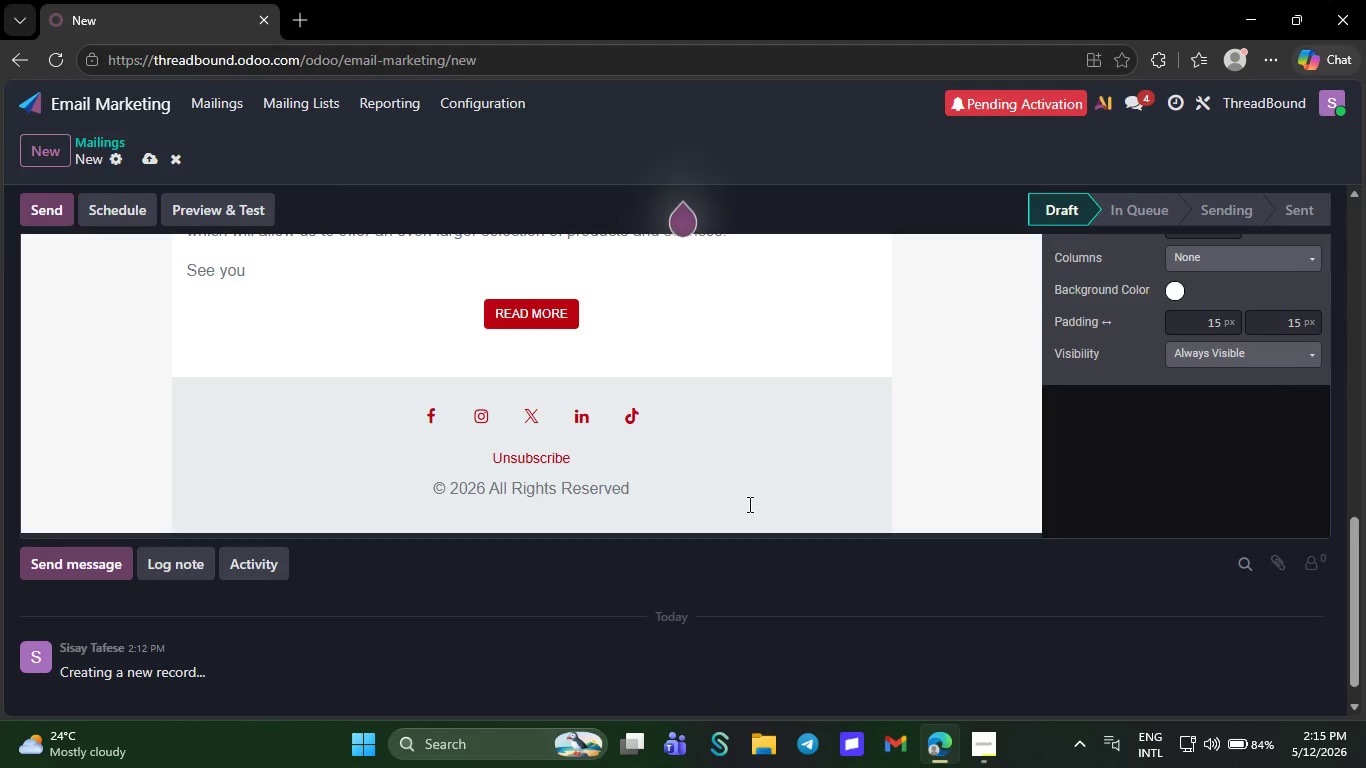 
key(Backspace)
 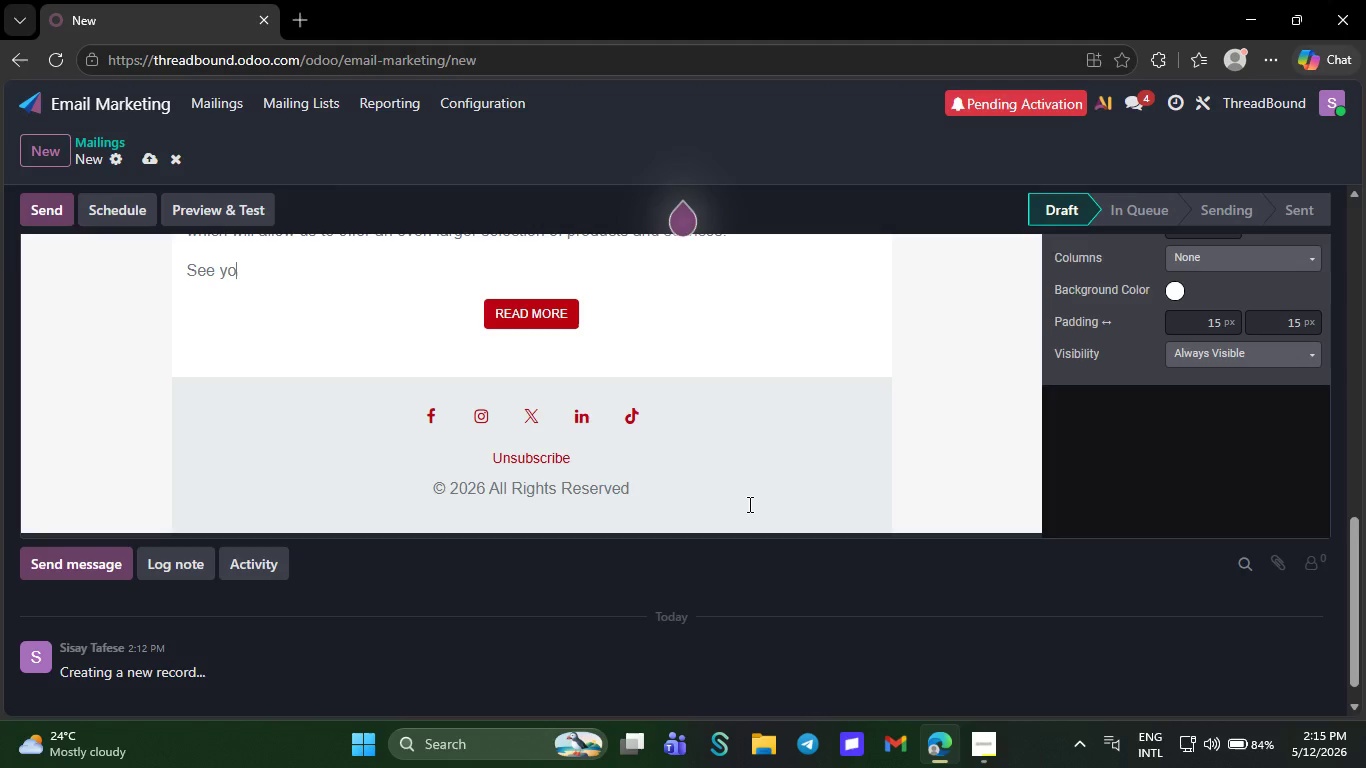 
key(Backspace)
 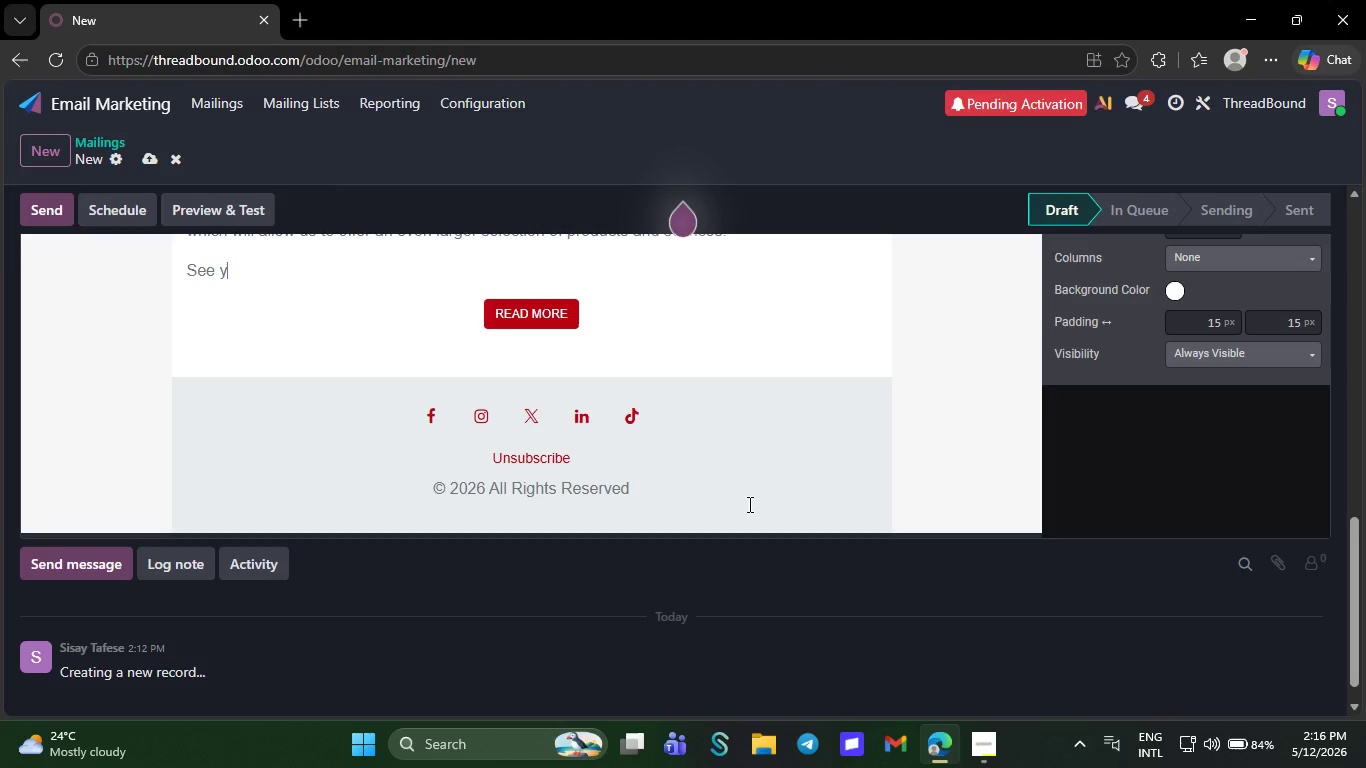 
key(Backspace)
 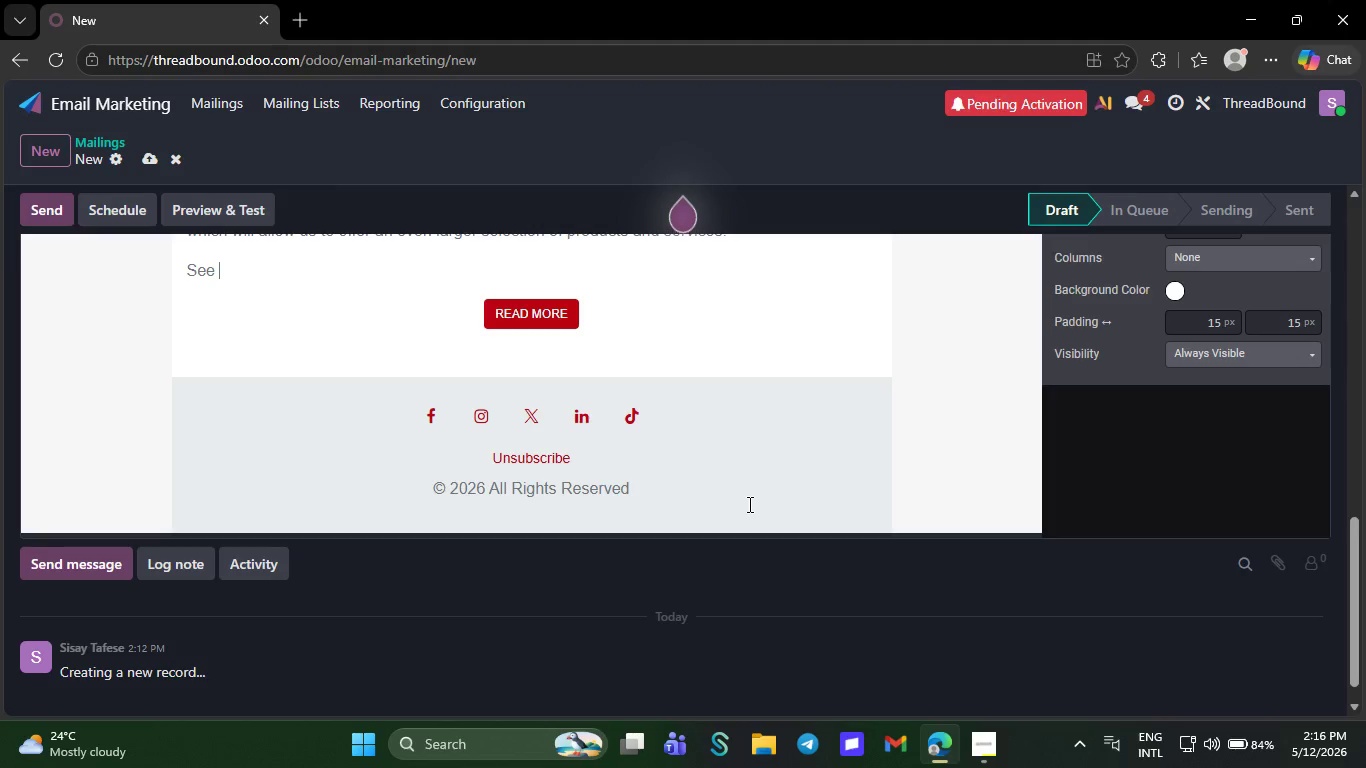 
key(Backspace)
 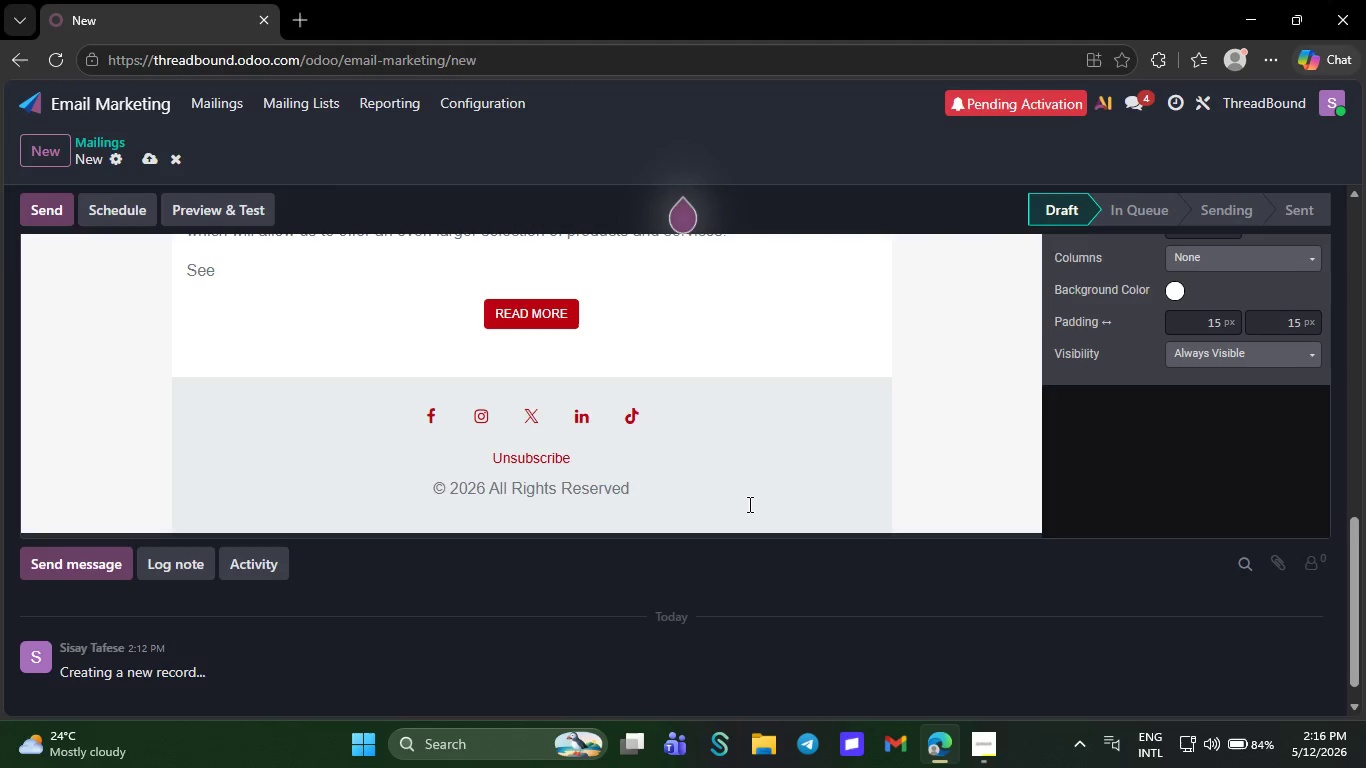 
key(Backspace)
 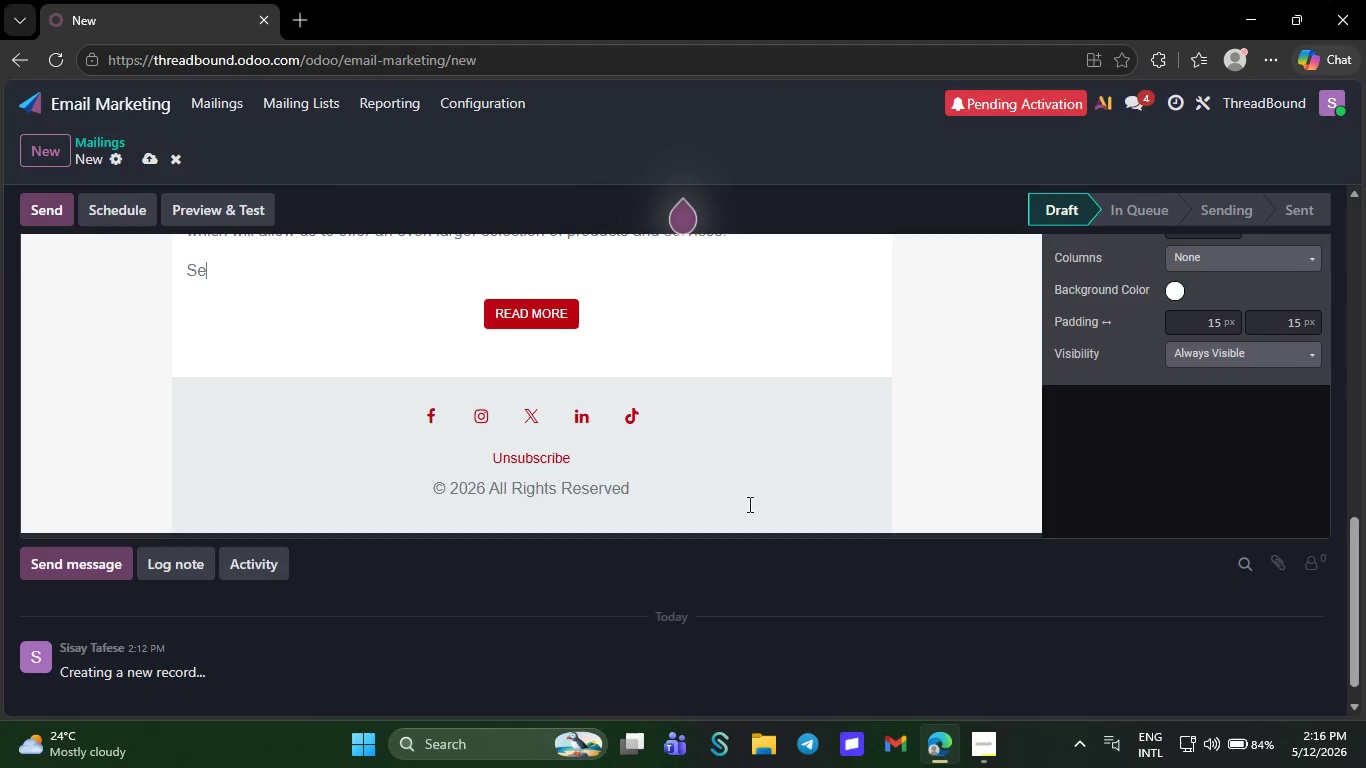 
key(Backspace)
 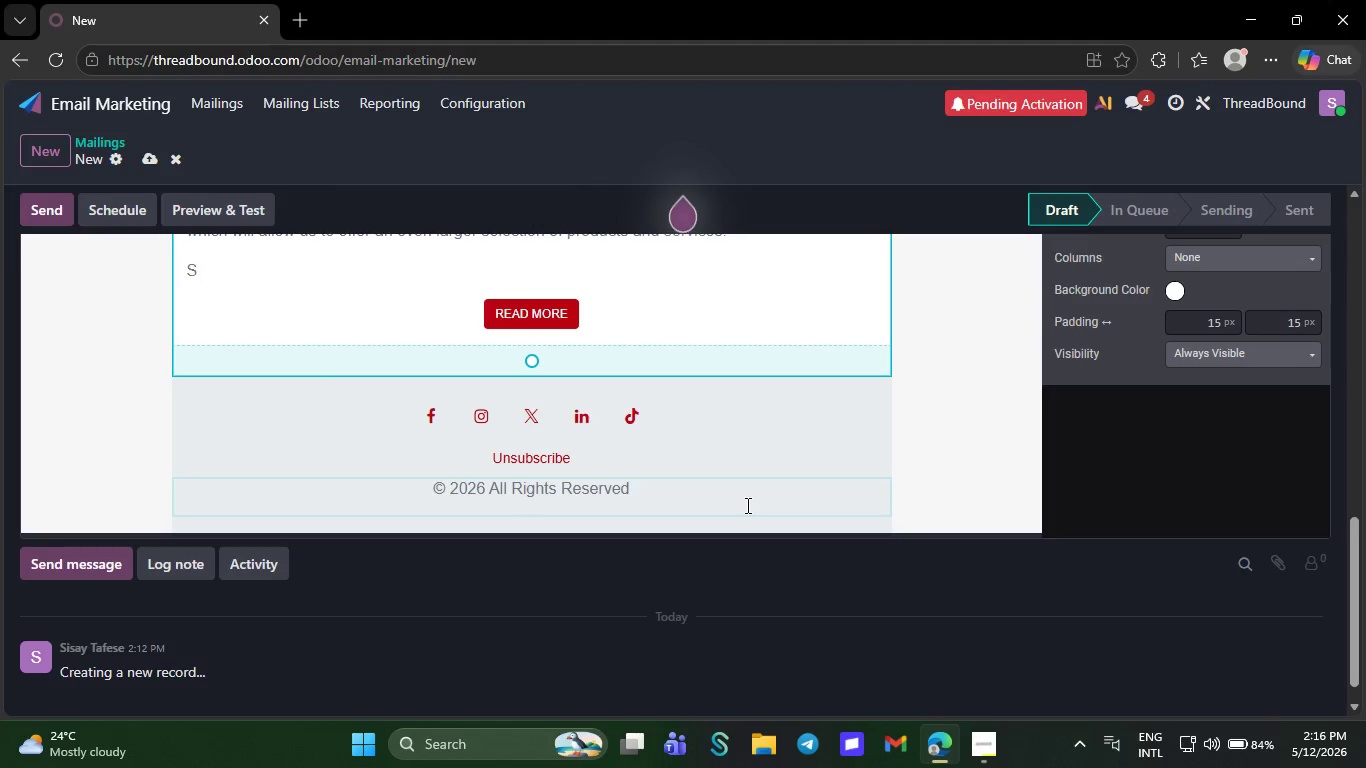 
key(Backspace)
 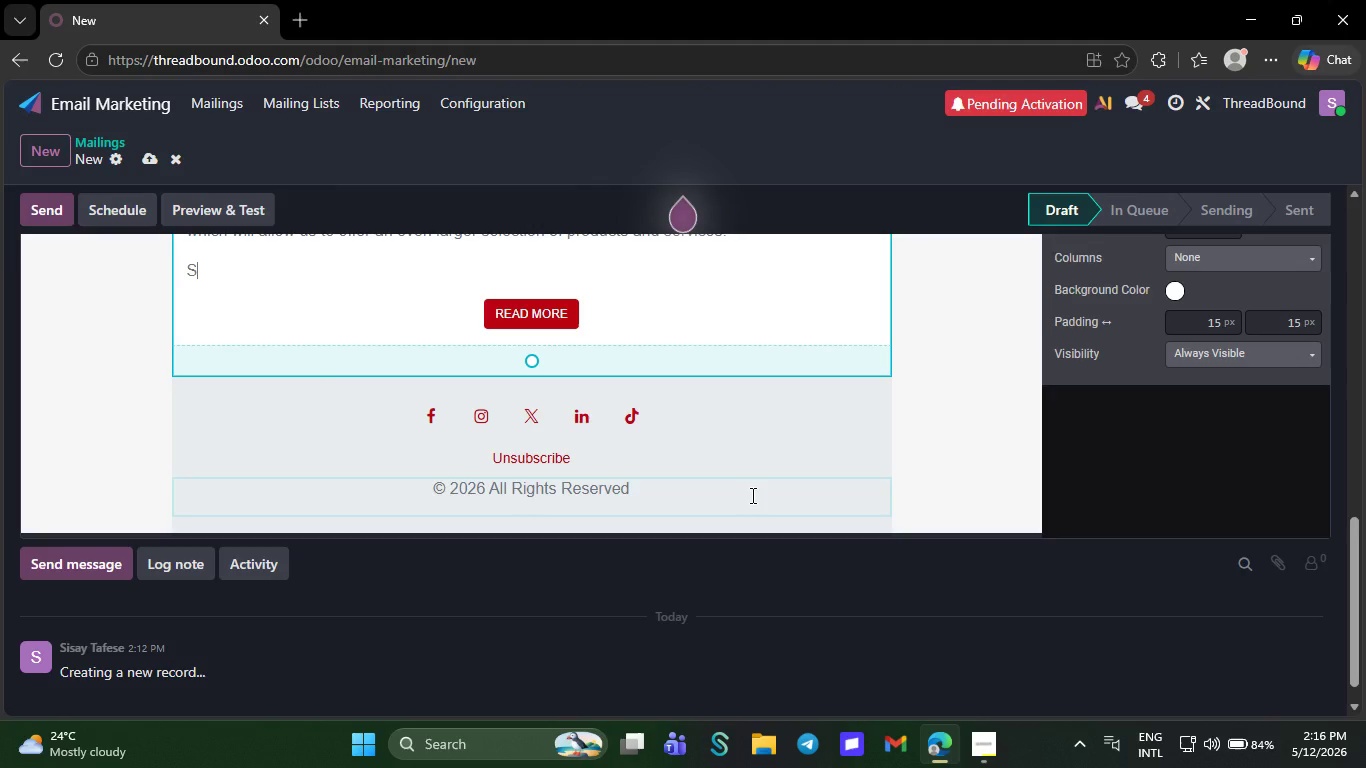 
key(Backspace)
 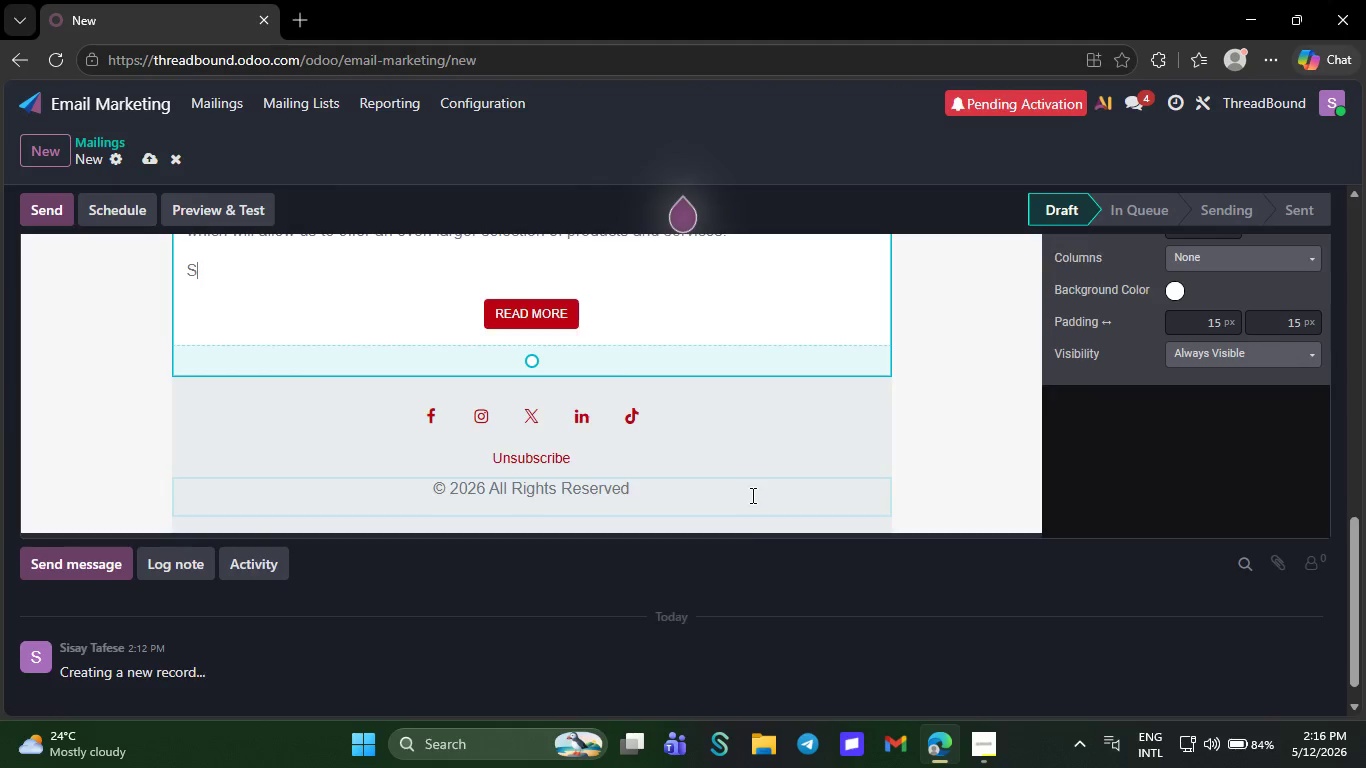 
key(Backspace)
 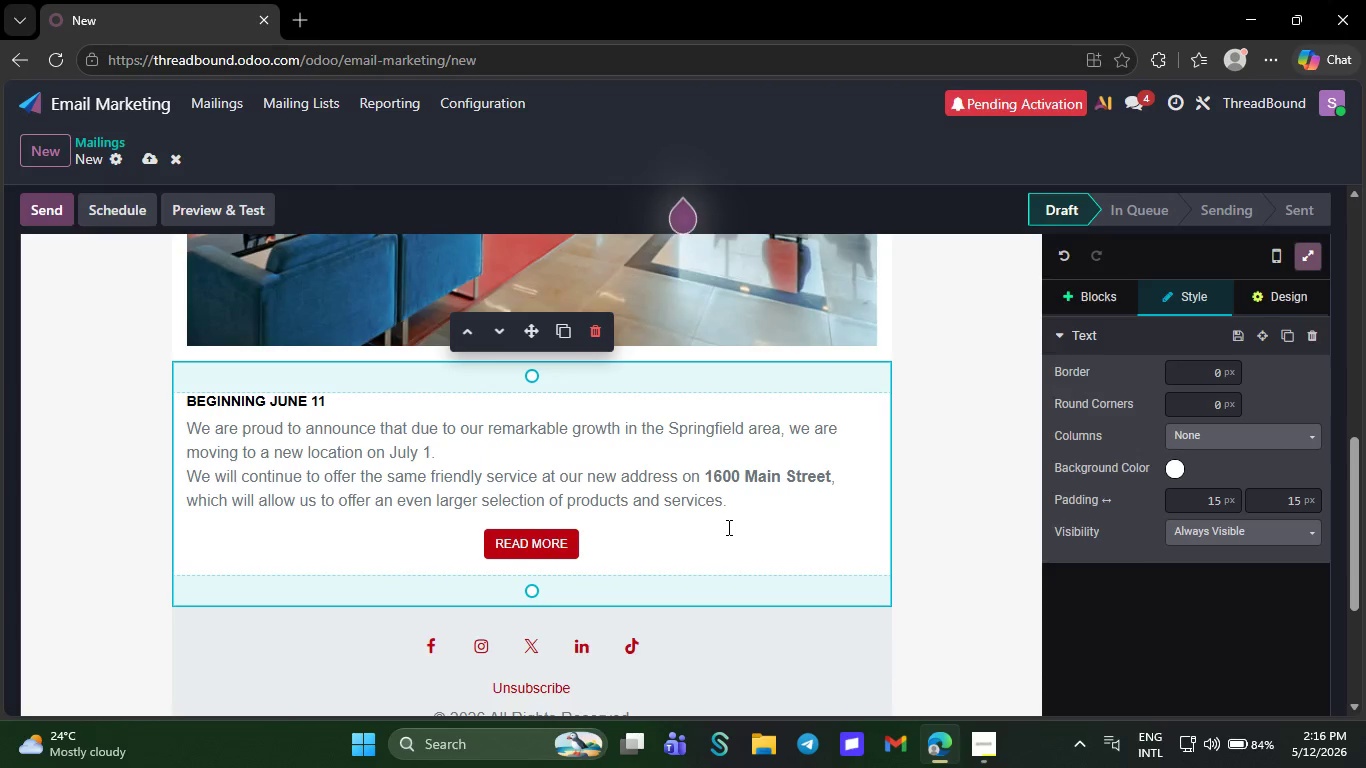 
key(Backspace)
 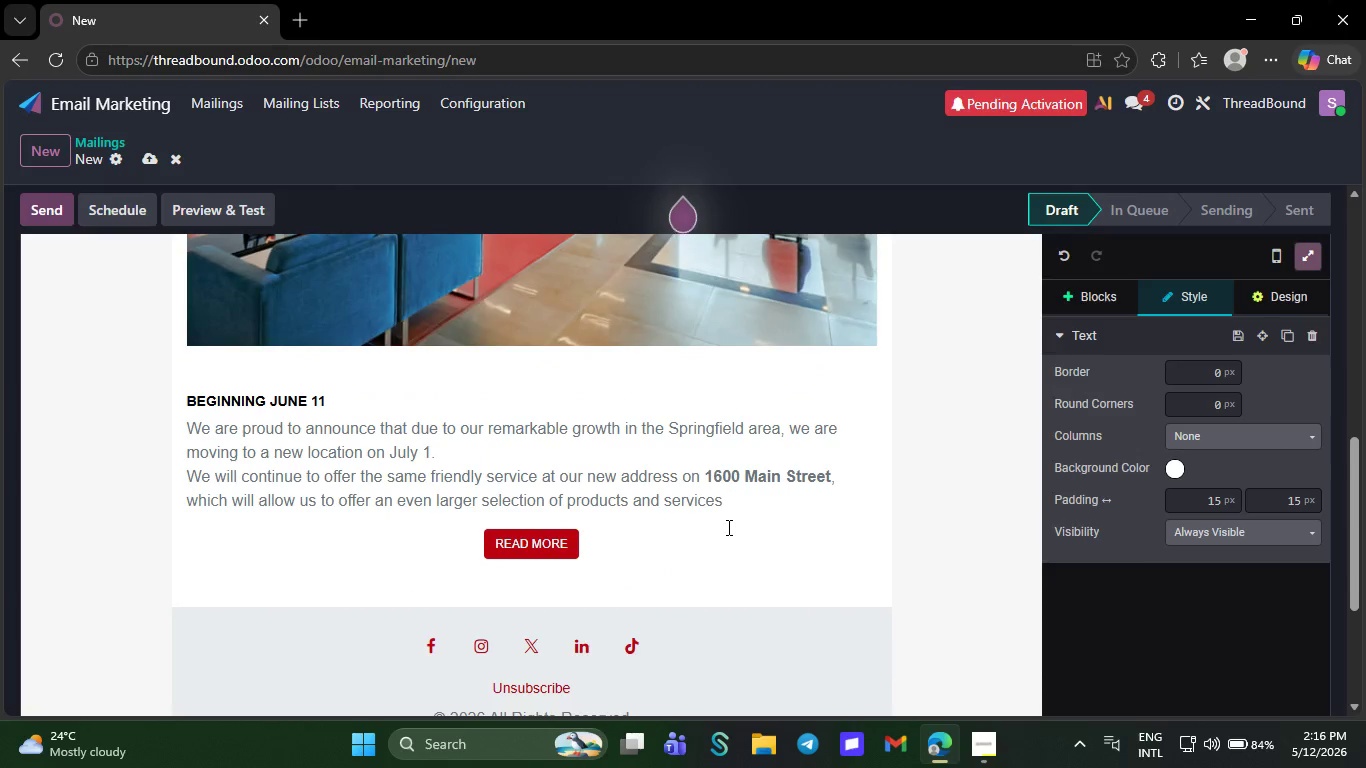 
key(Backspace)
 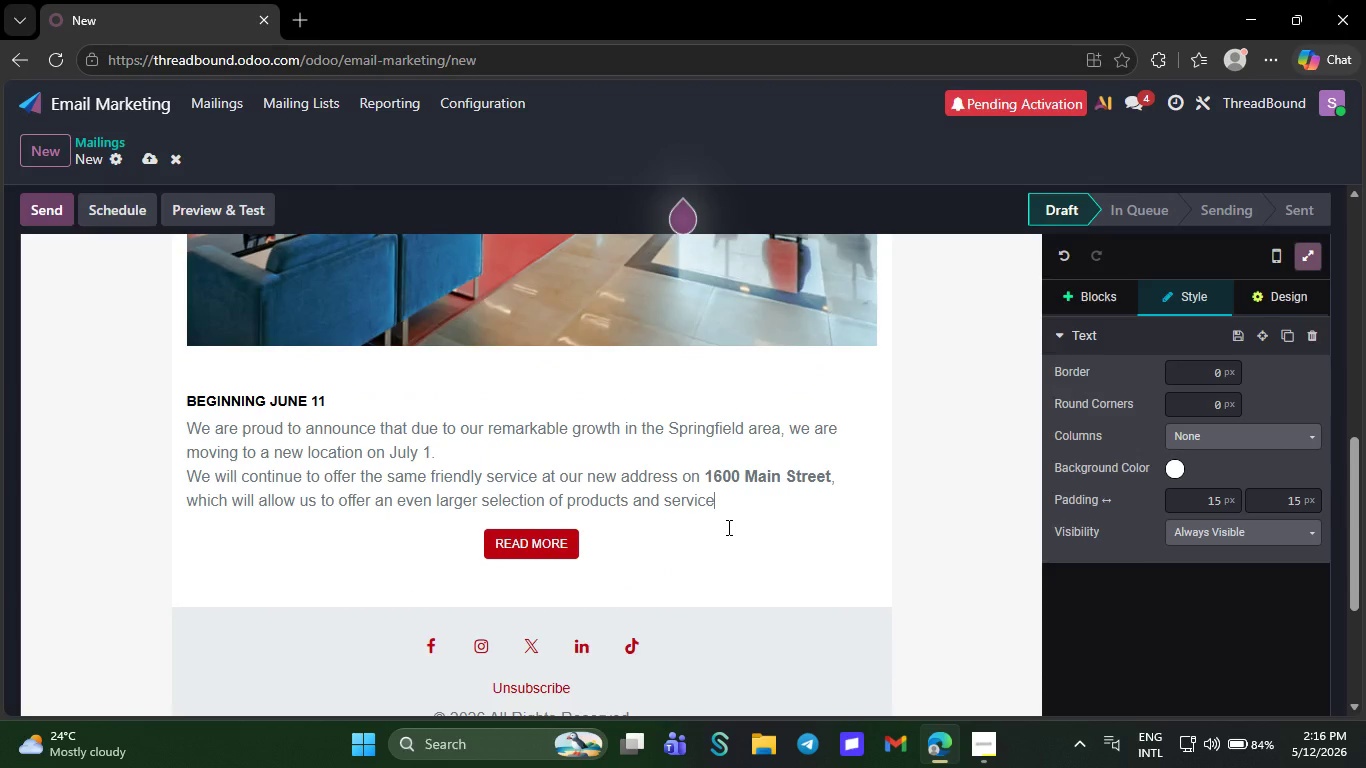 
key(Backspace)
 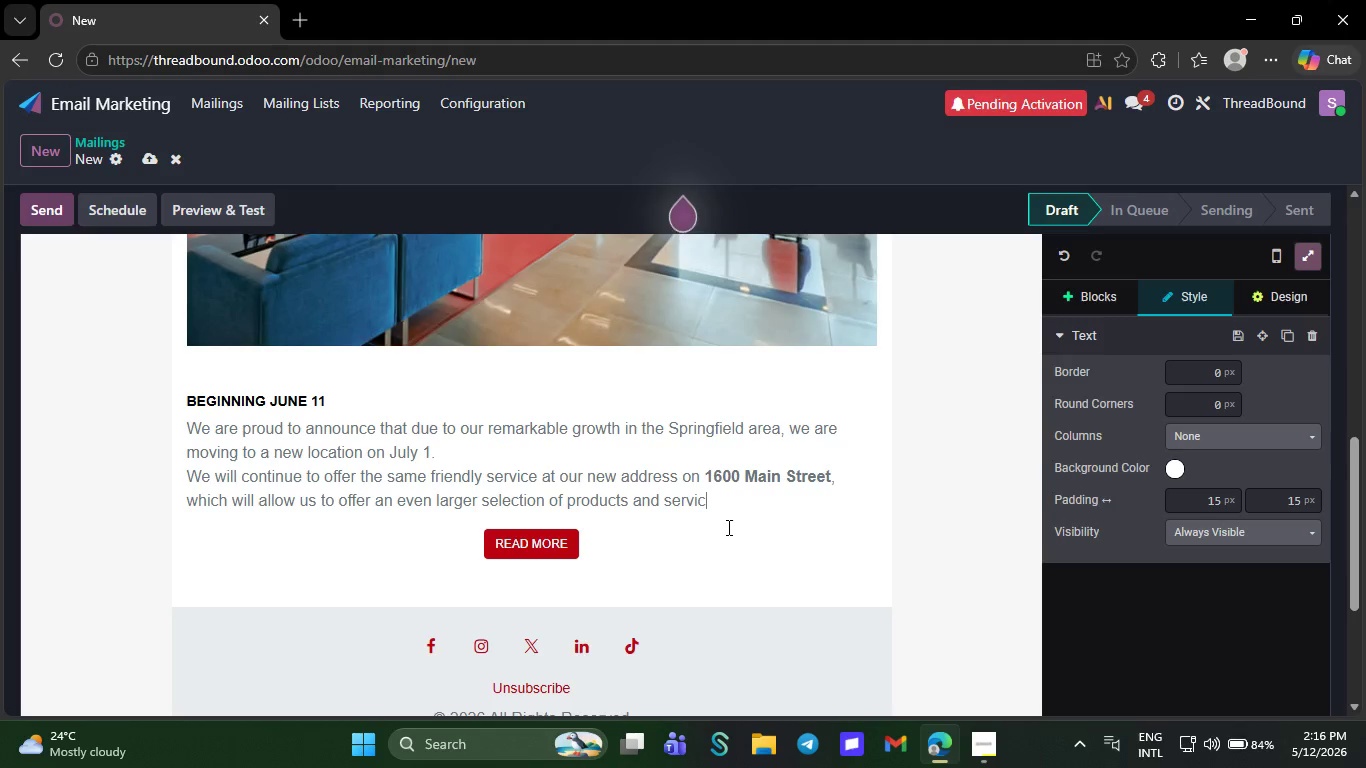 
key(Backspace)
 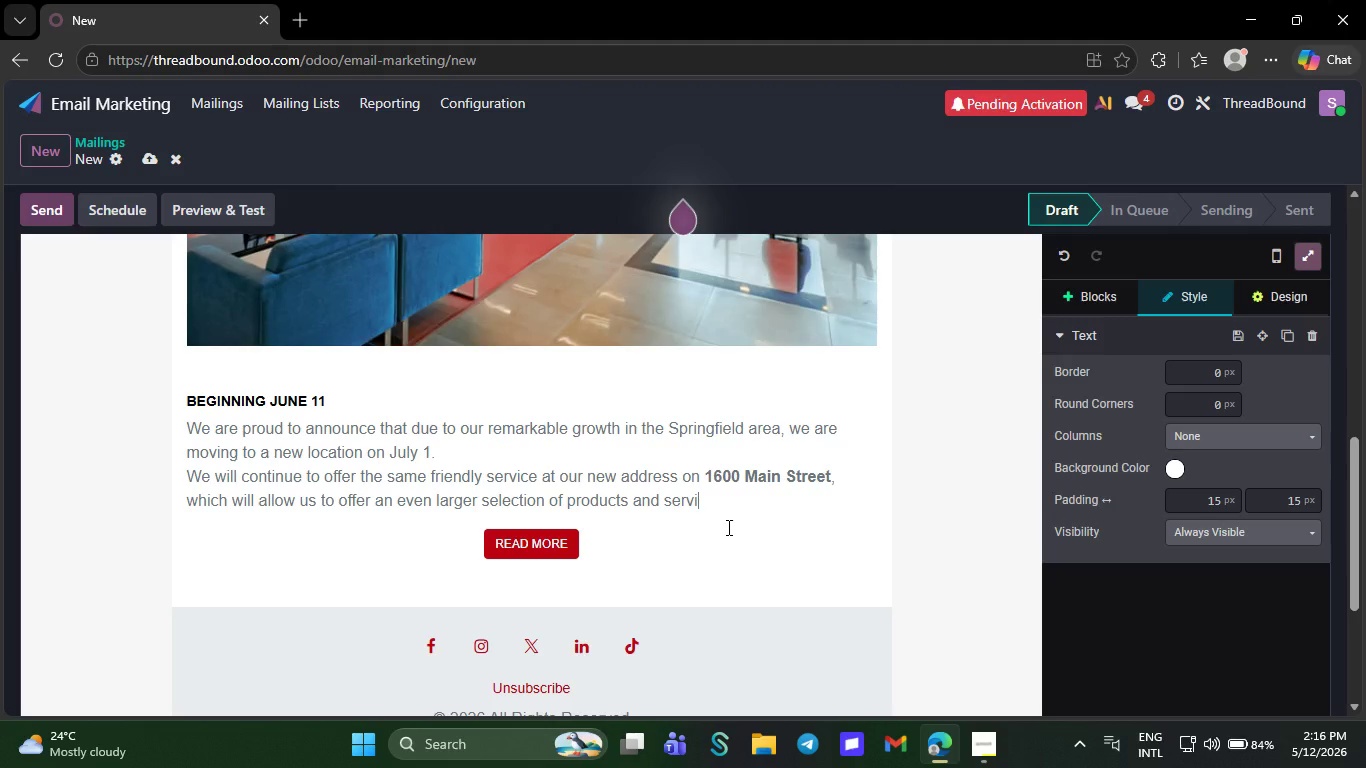 
wait(5.06)
 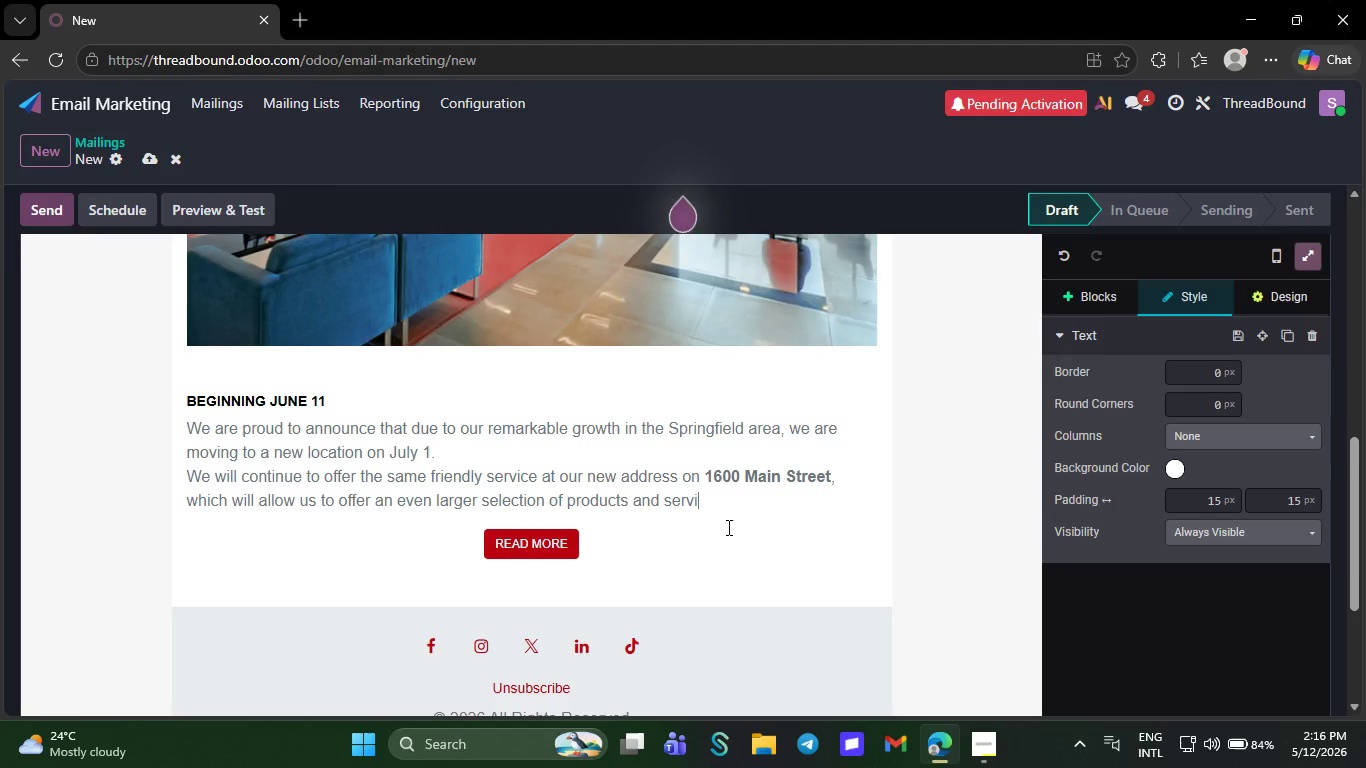 
key(Backspace)
 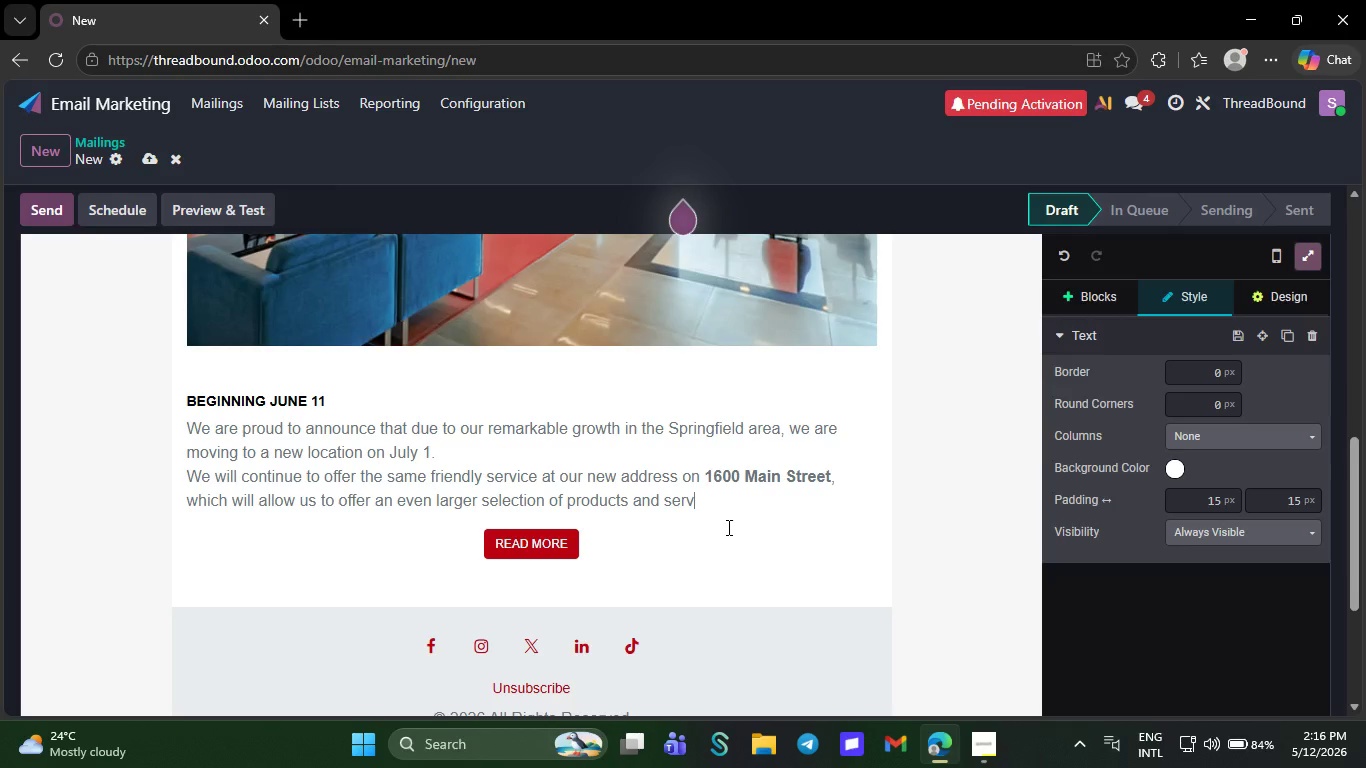 
key(Backspace)
 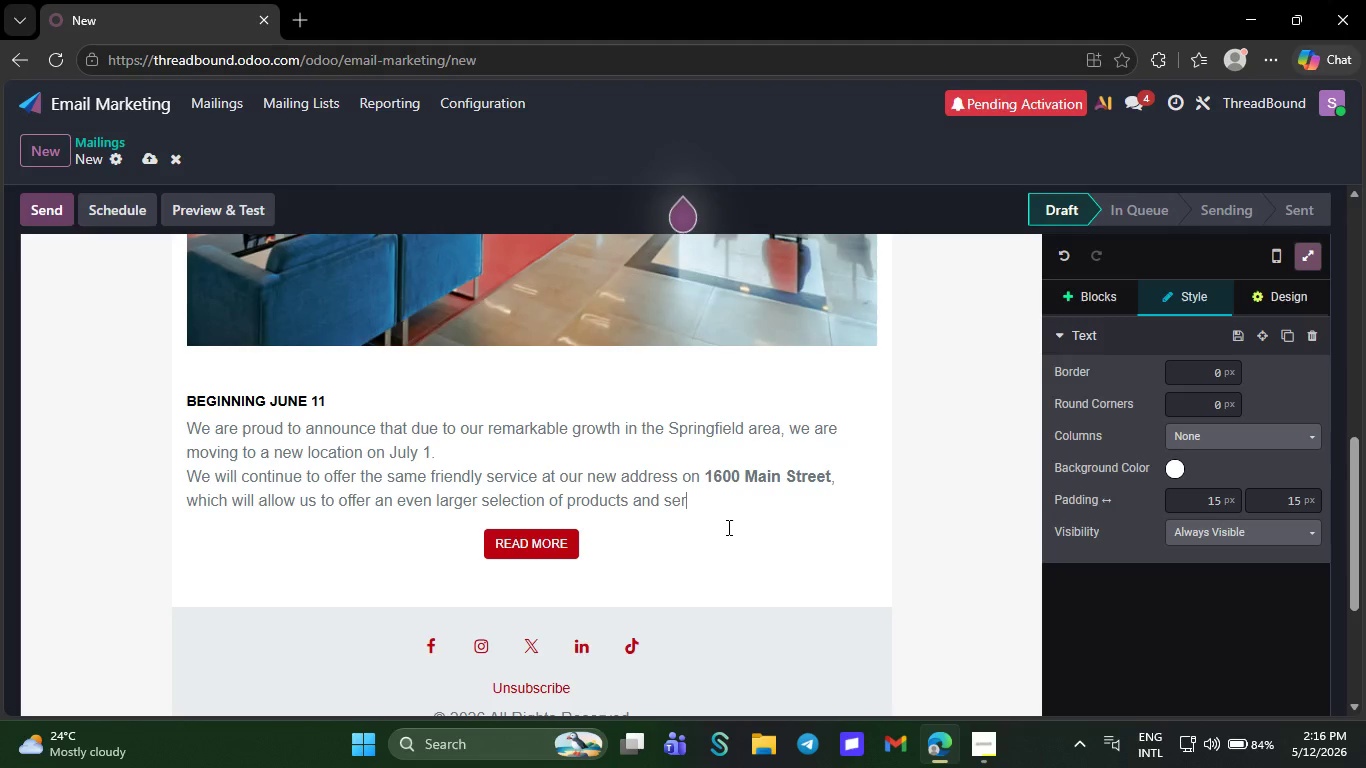 
wait(6.02)
 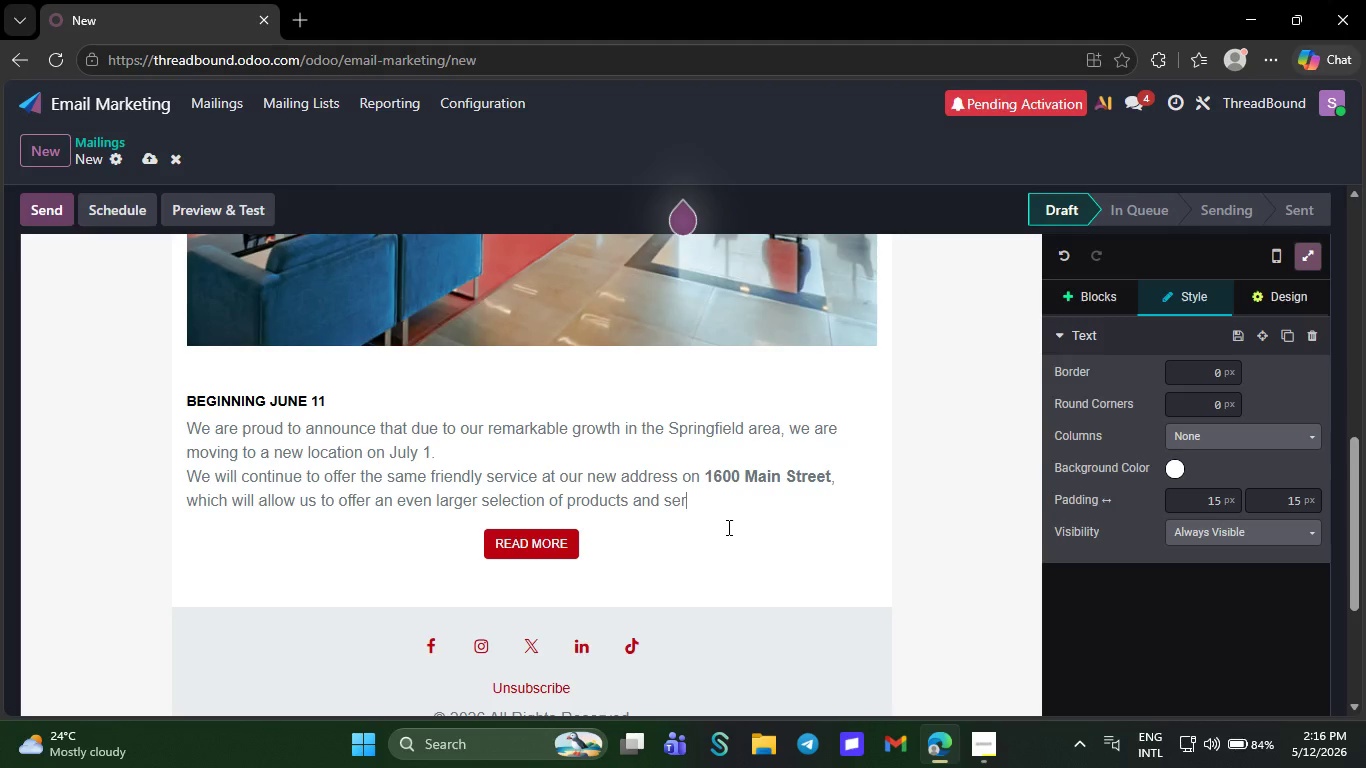 
key(Backspace)
 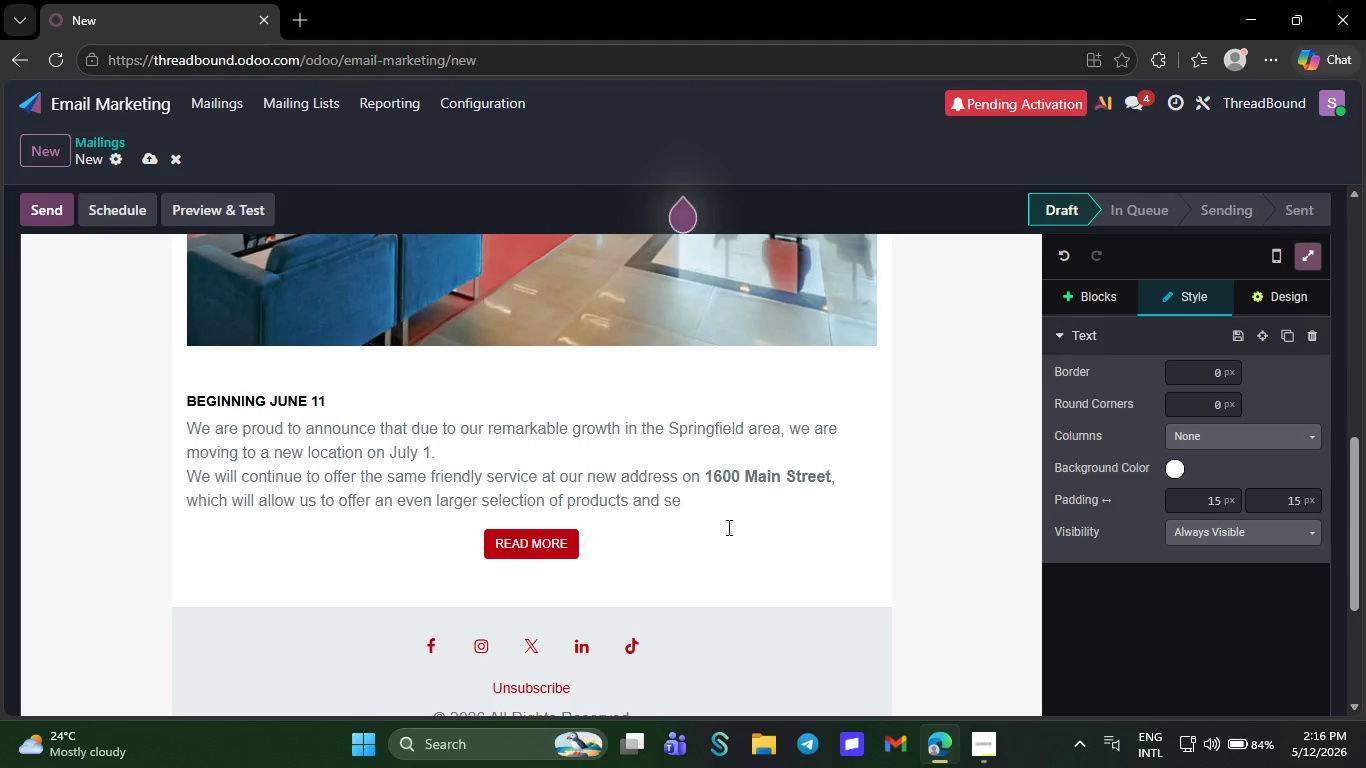 
key(Backspace)
 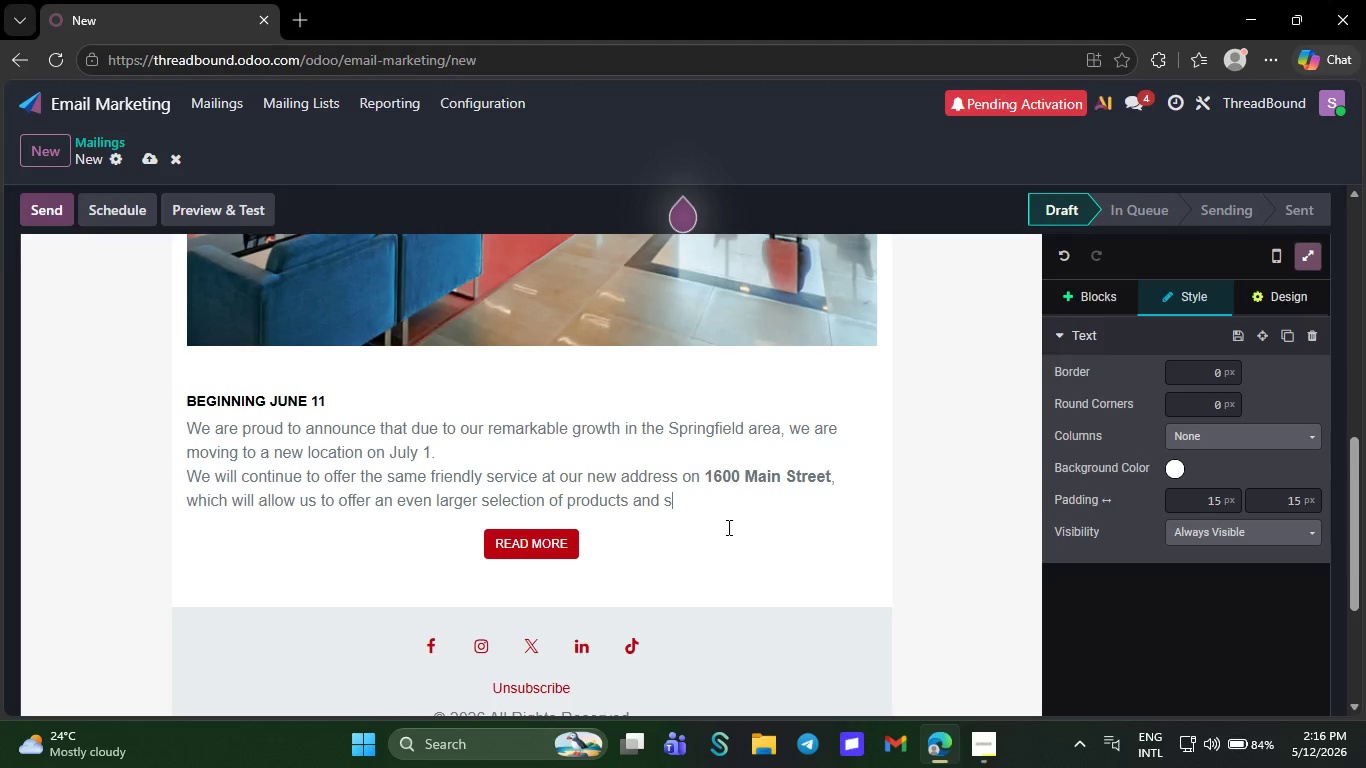 
wait(5.17)
 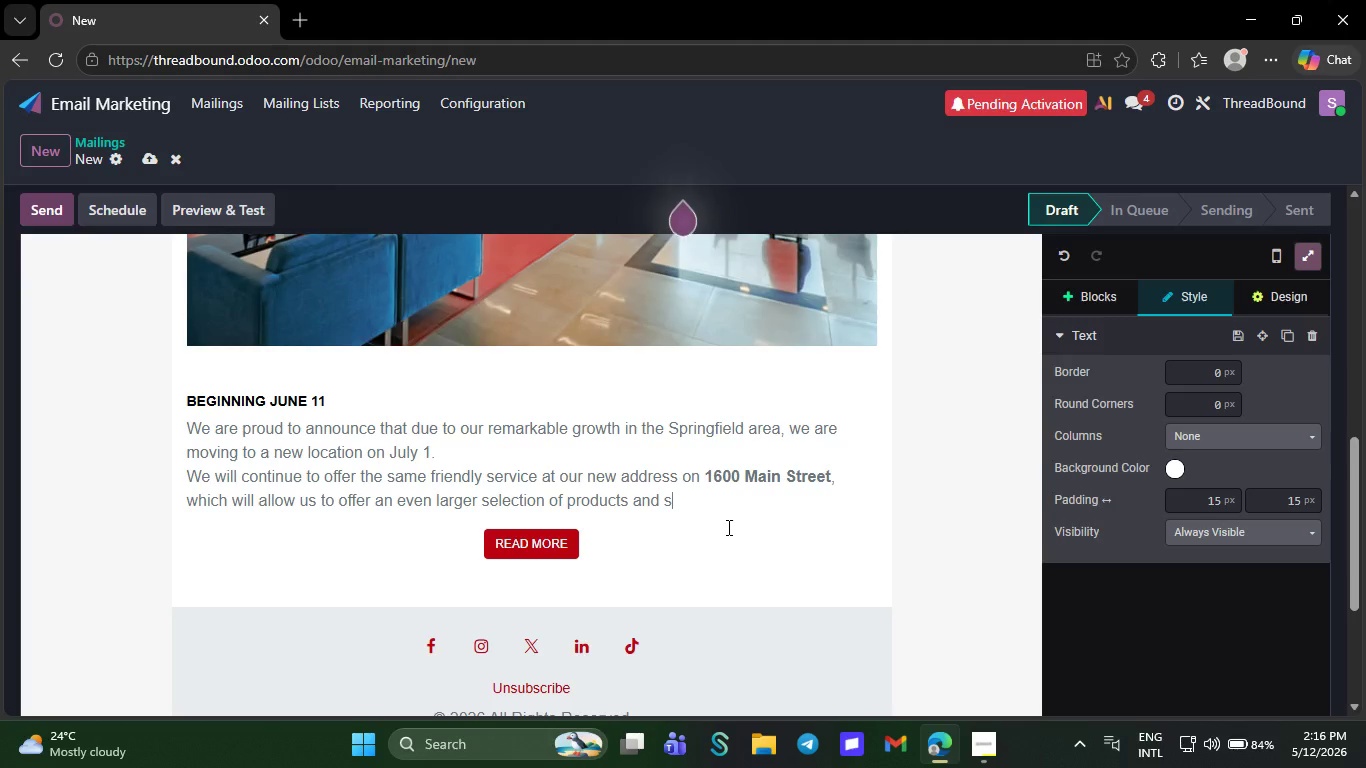 
key(Backspace)
 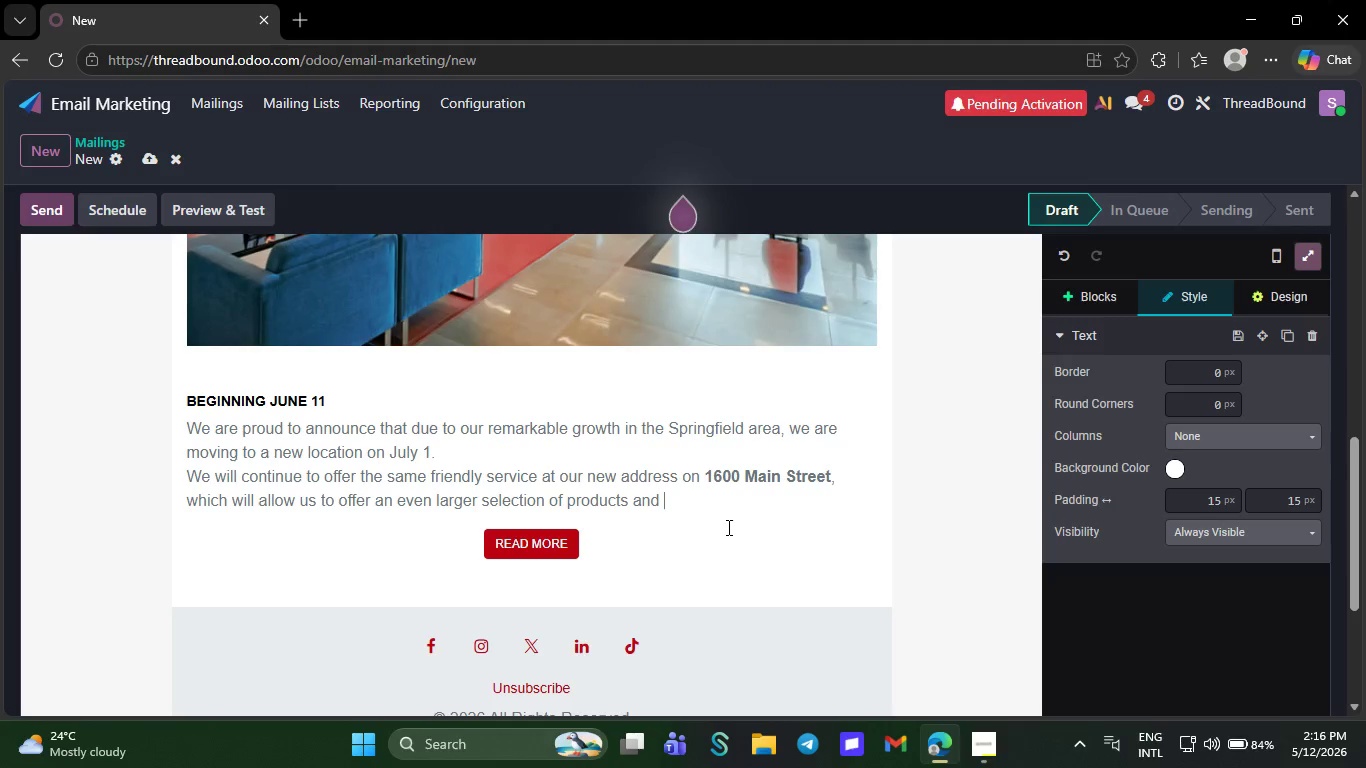 
key(Backspace)
 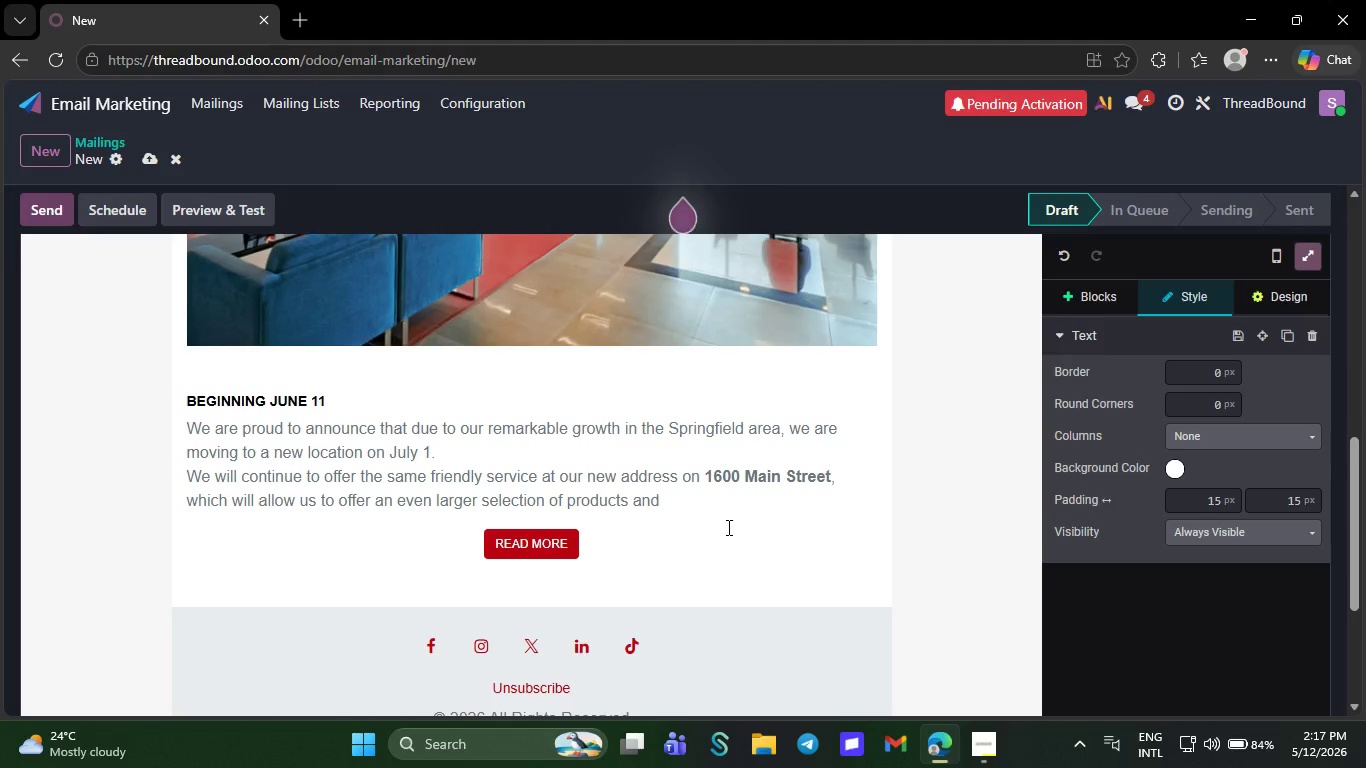 
wait(5.27)
 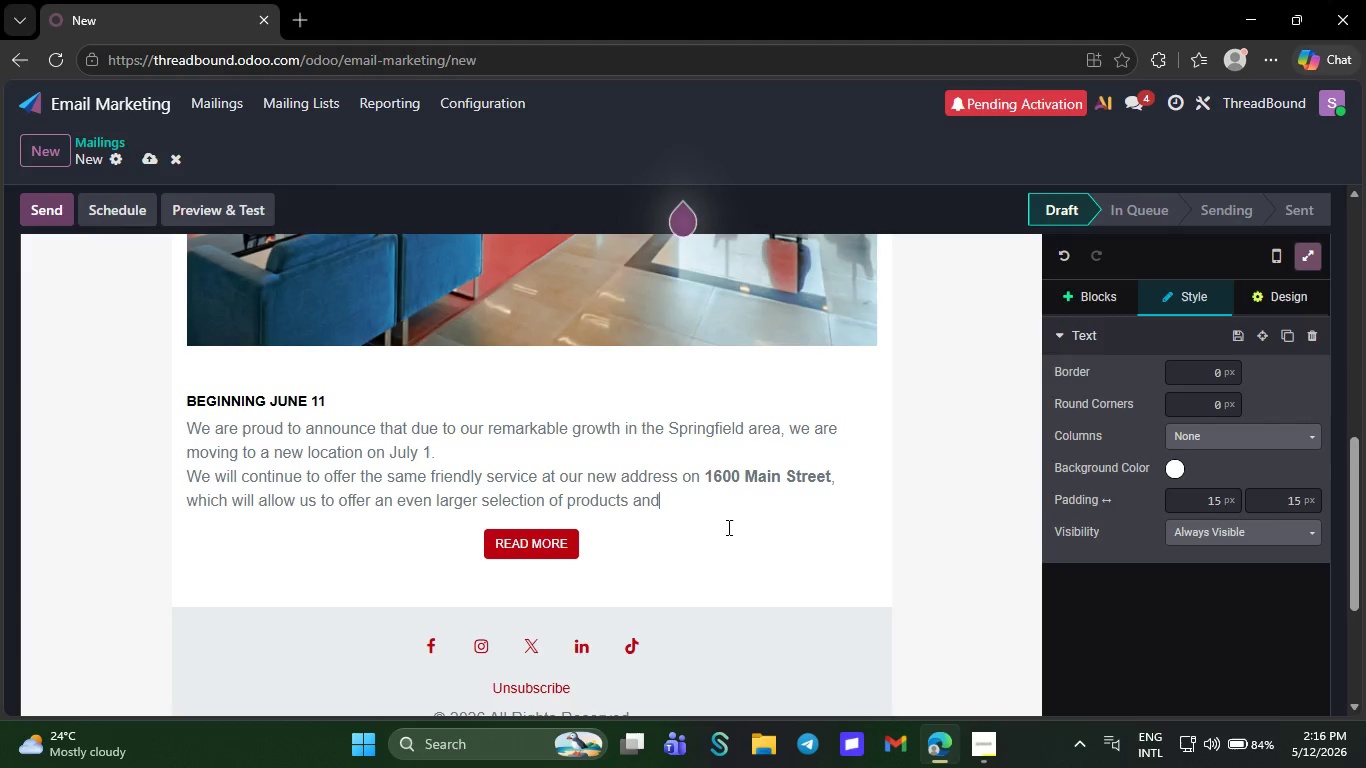 
key(Backspace)
 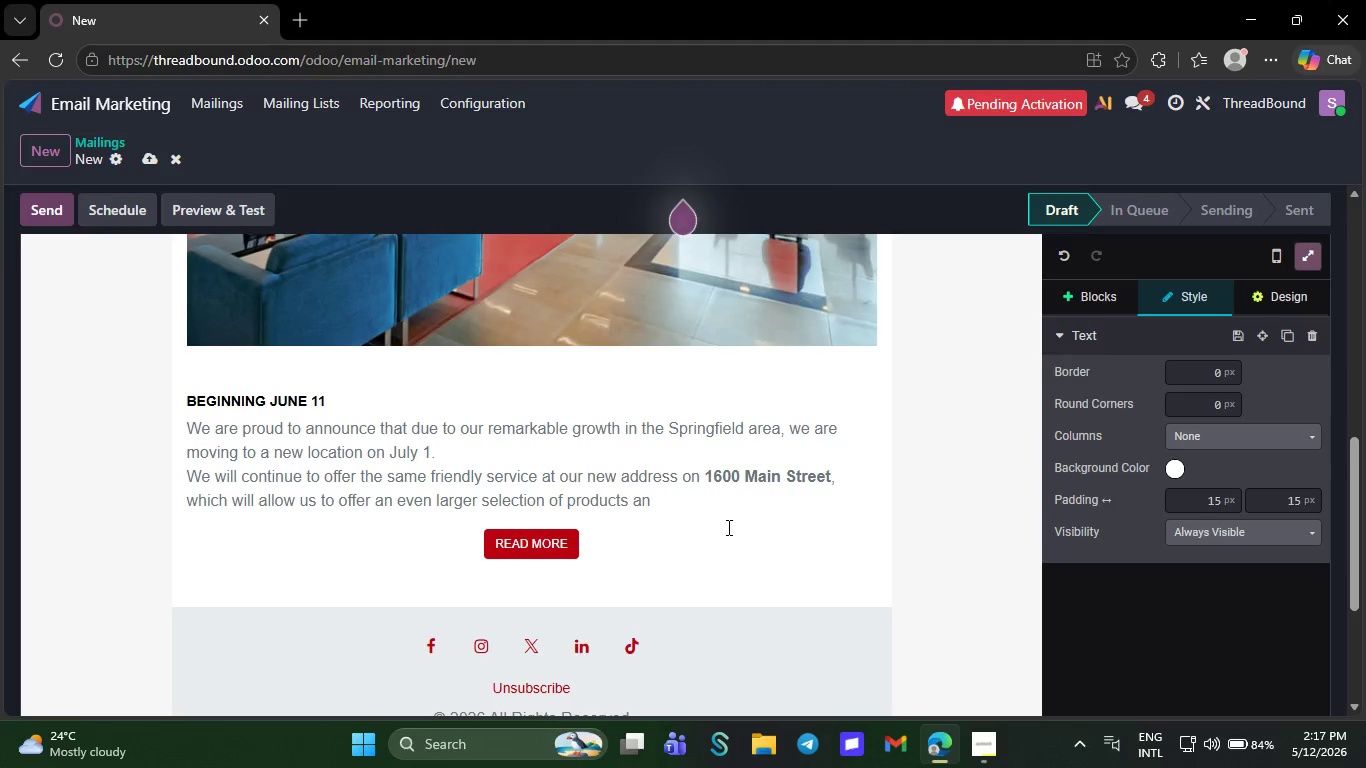 
wait(5.47)
 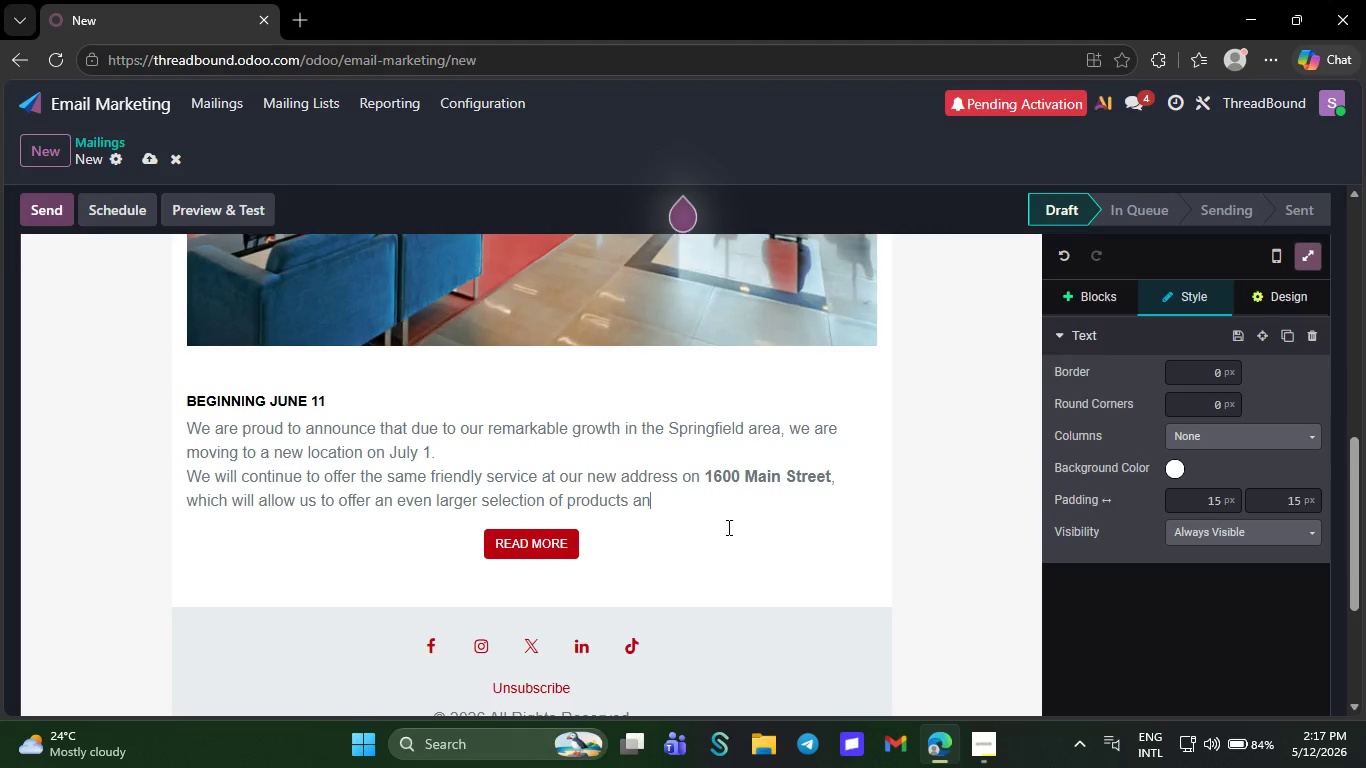 
key(Backspace)
 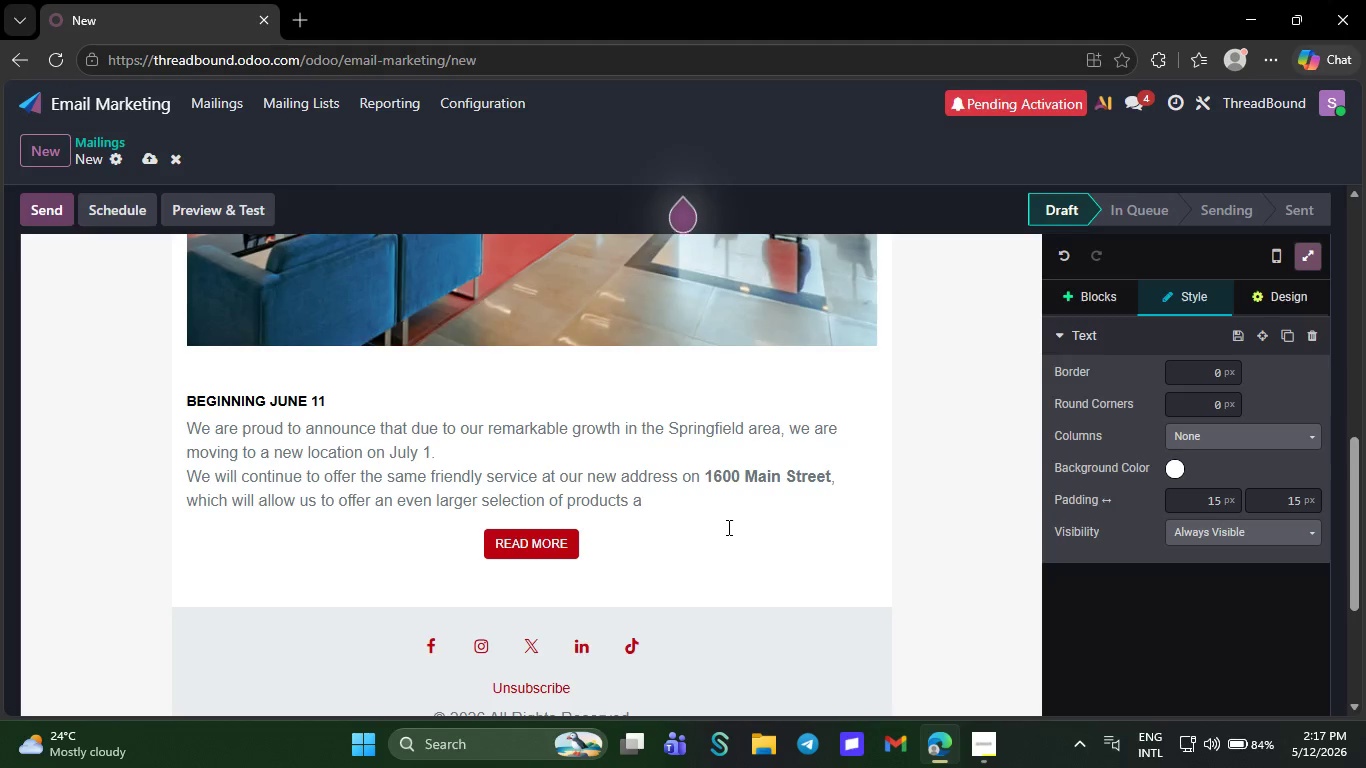 
key(Backspace)
 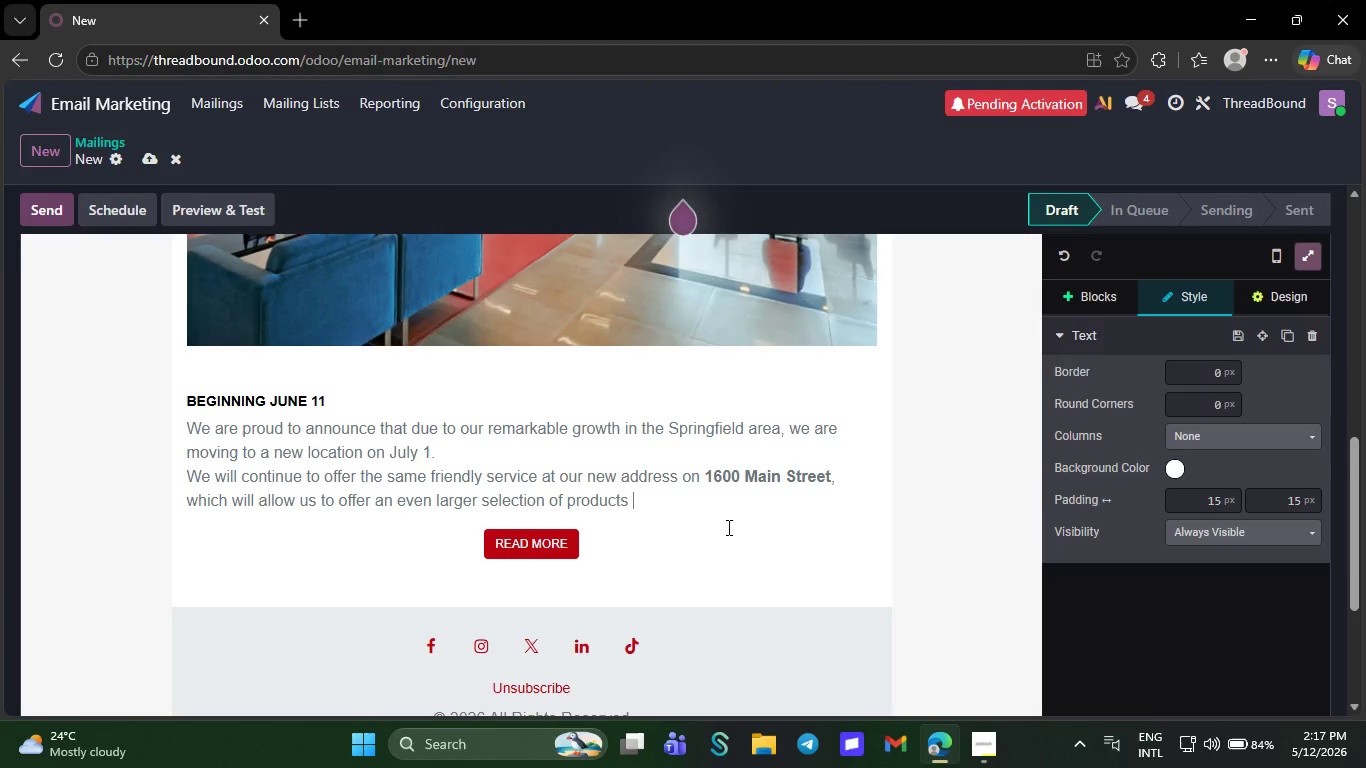 
key(Backspace)
 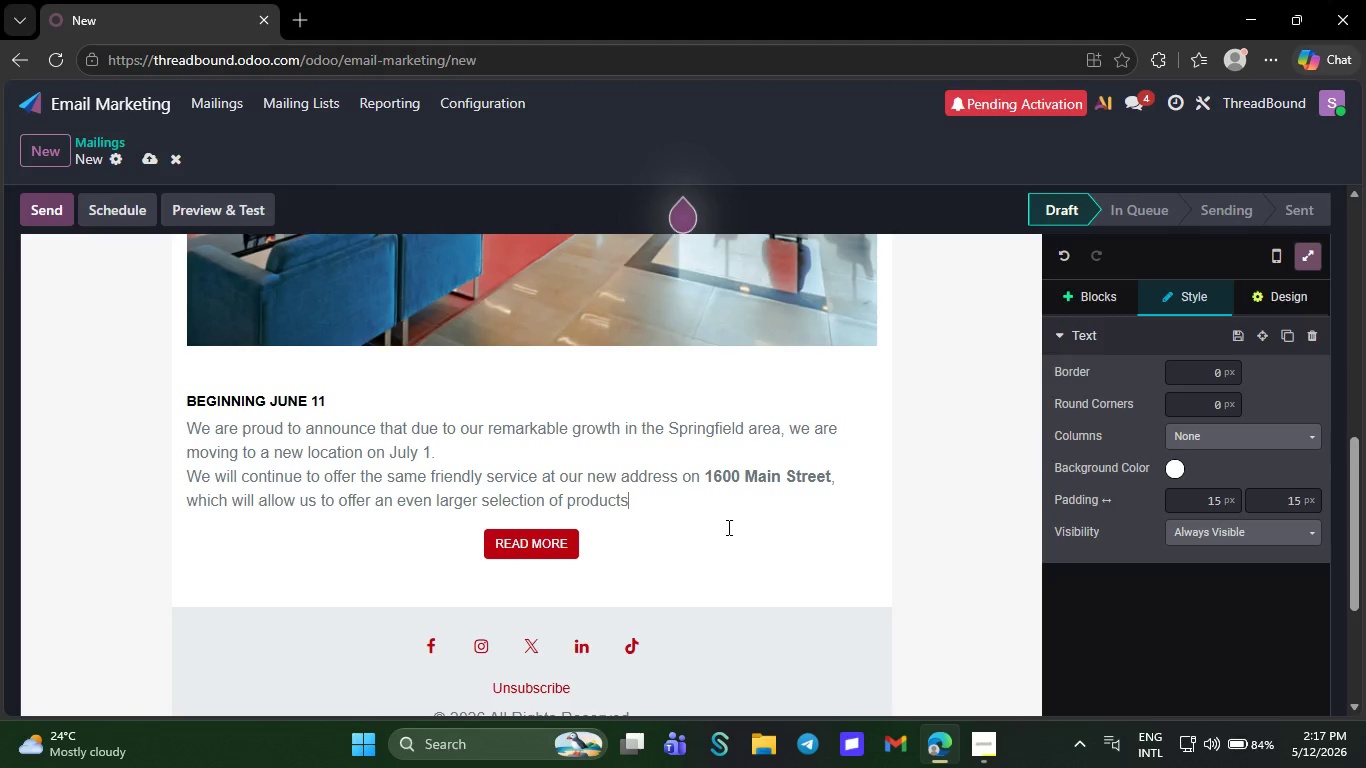 
key(Backspace)
 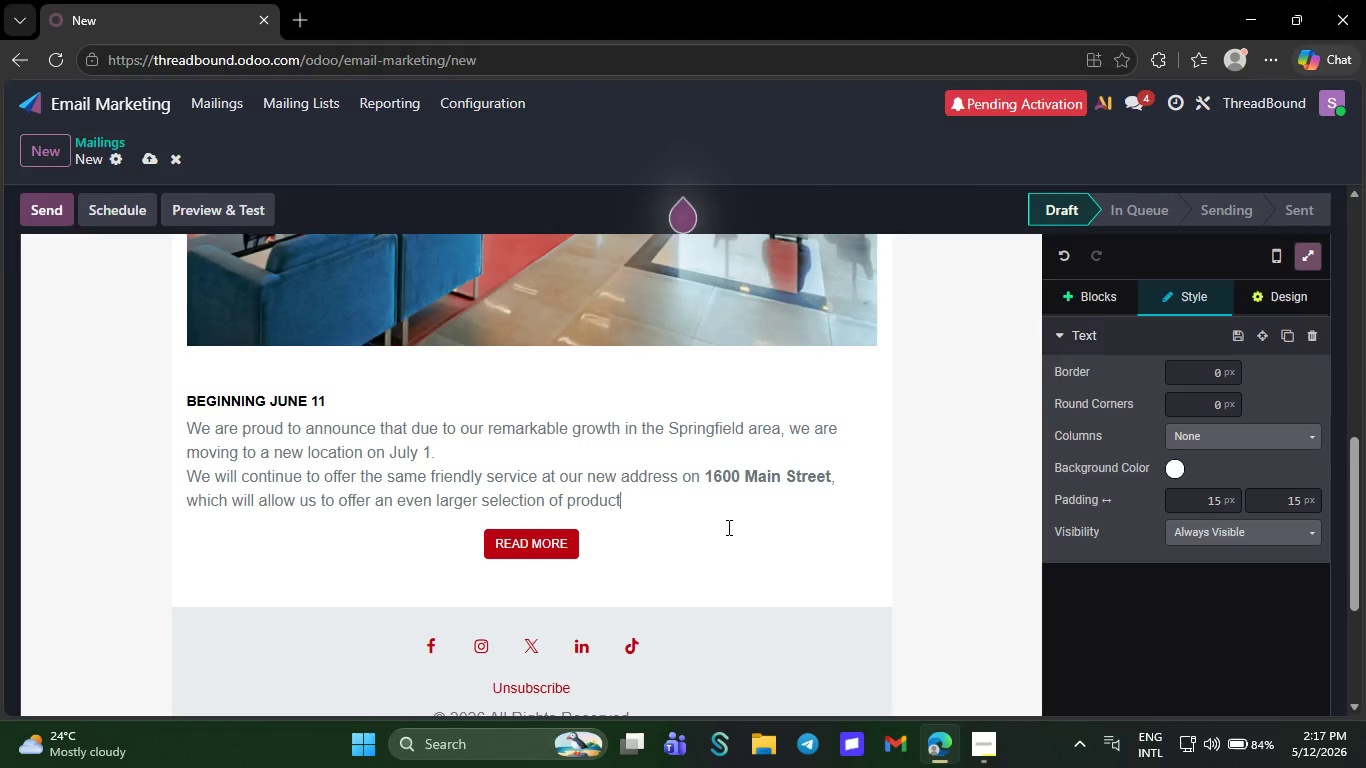 
wait(6.0)
 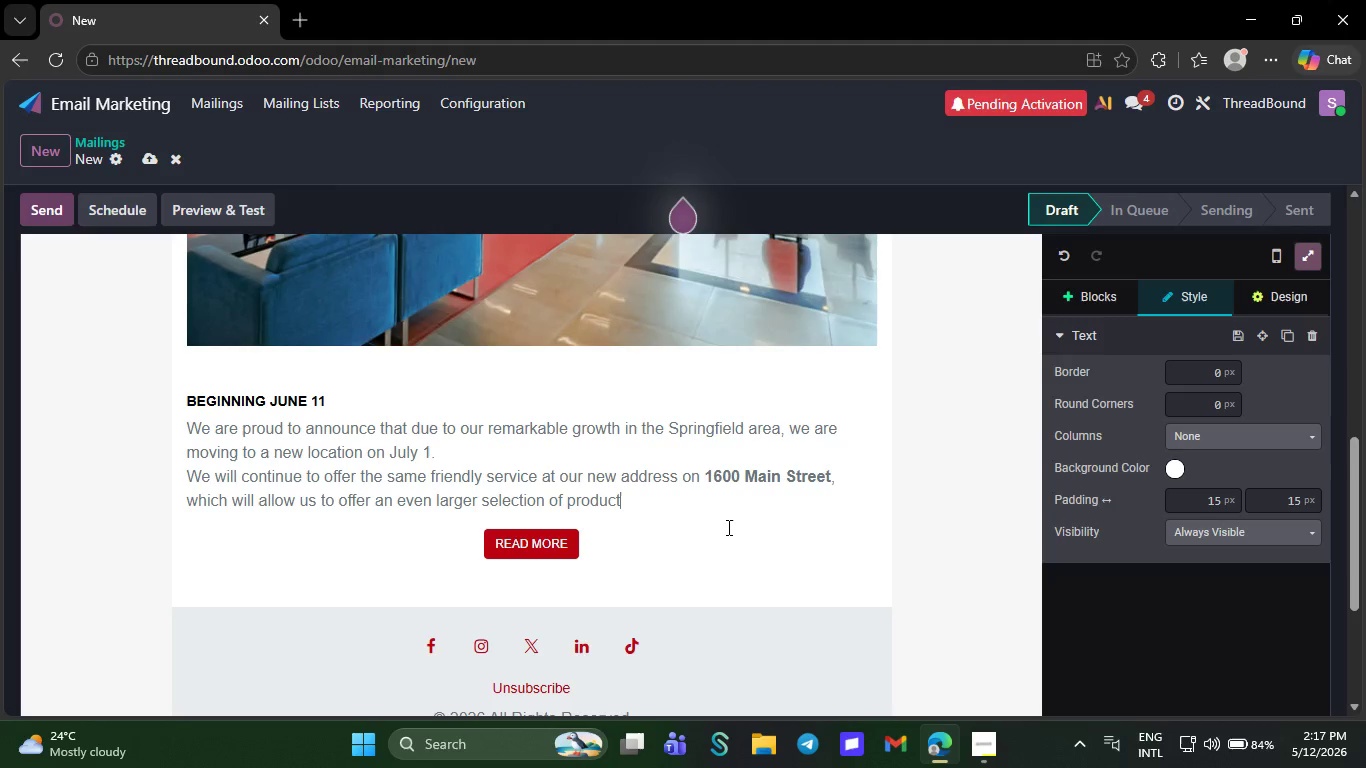 
key(Backspace)
 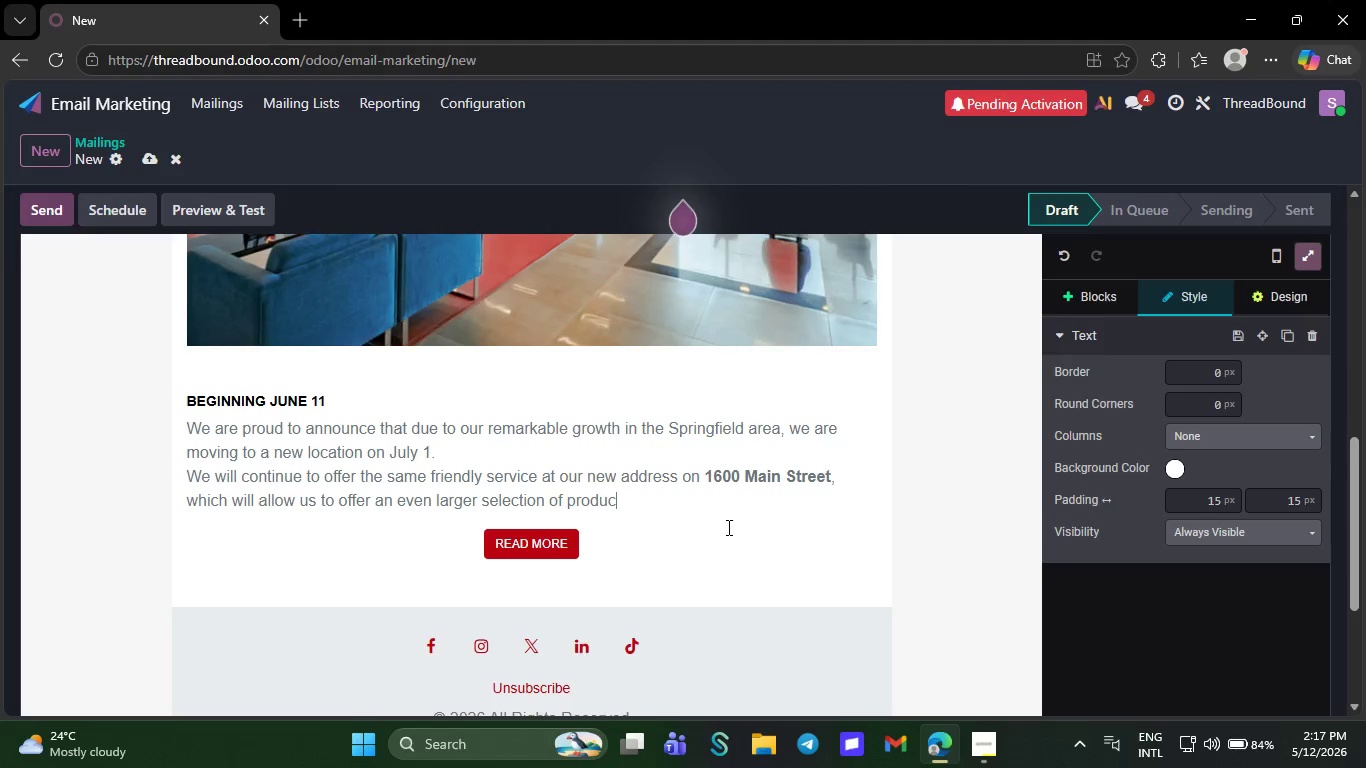 
key(Backspace)
 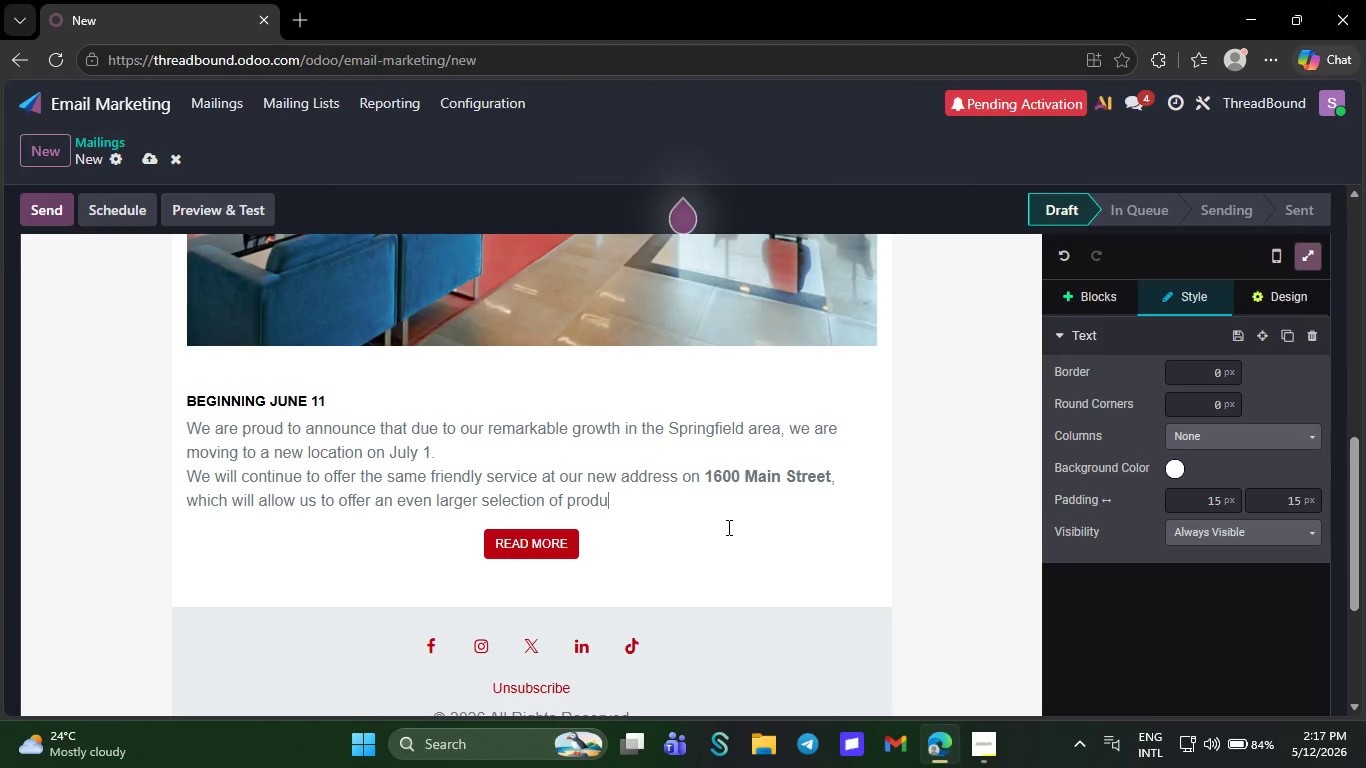 
key(Backspace)
 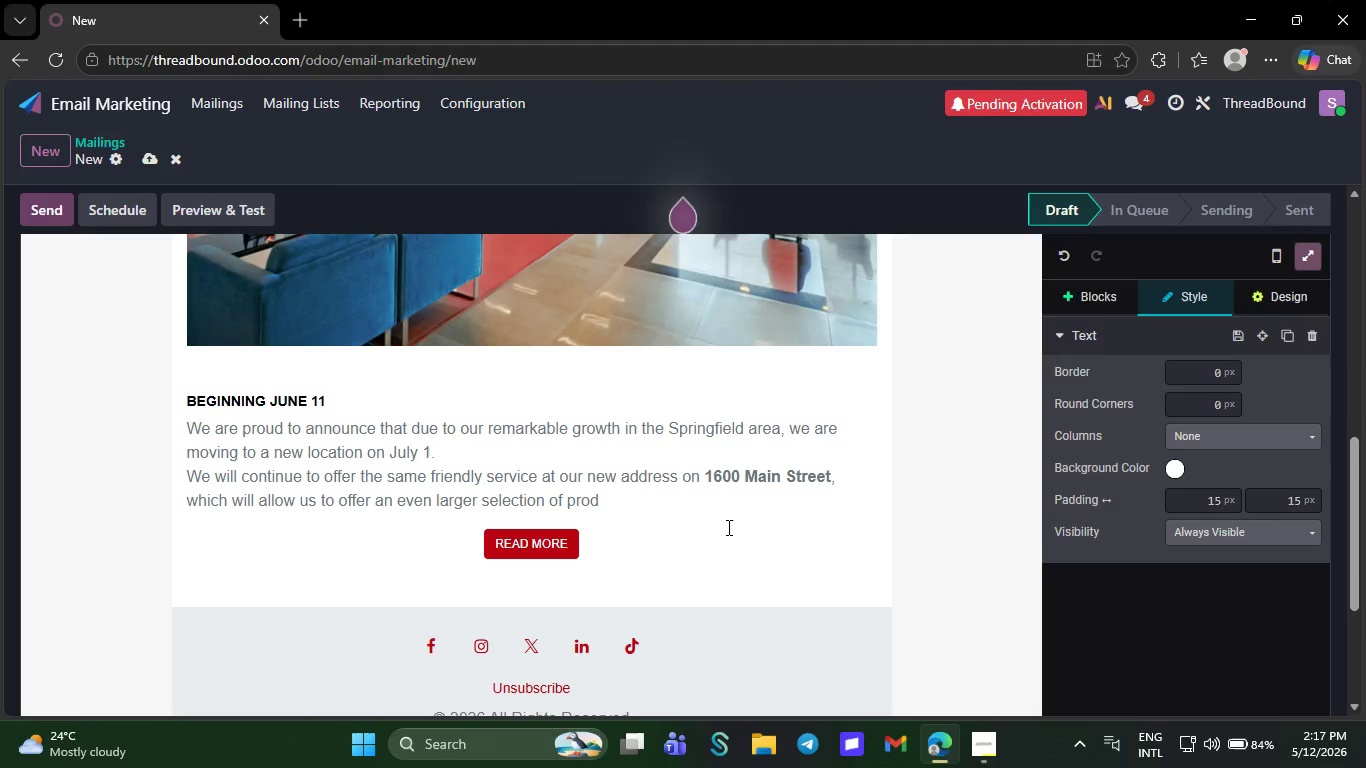 
key(Backspace)
 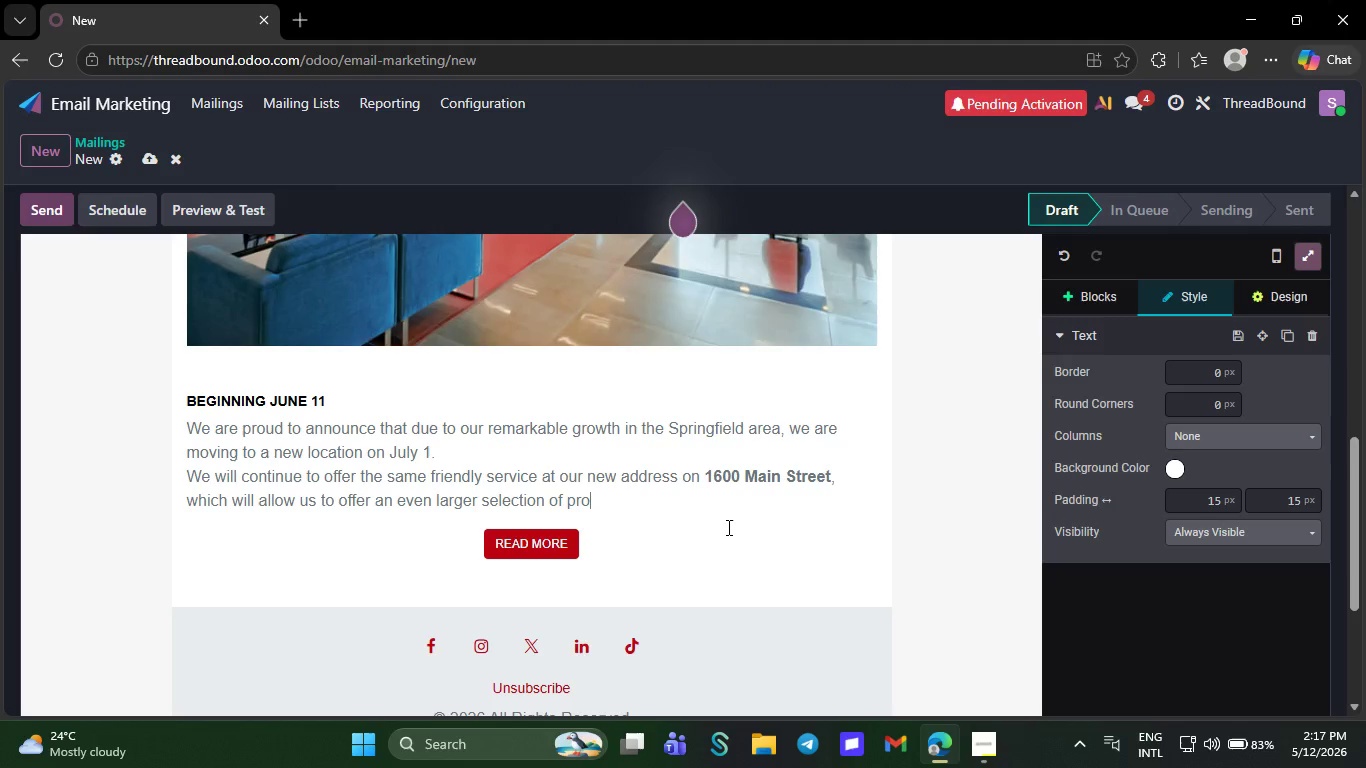 
wait(5.36)
 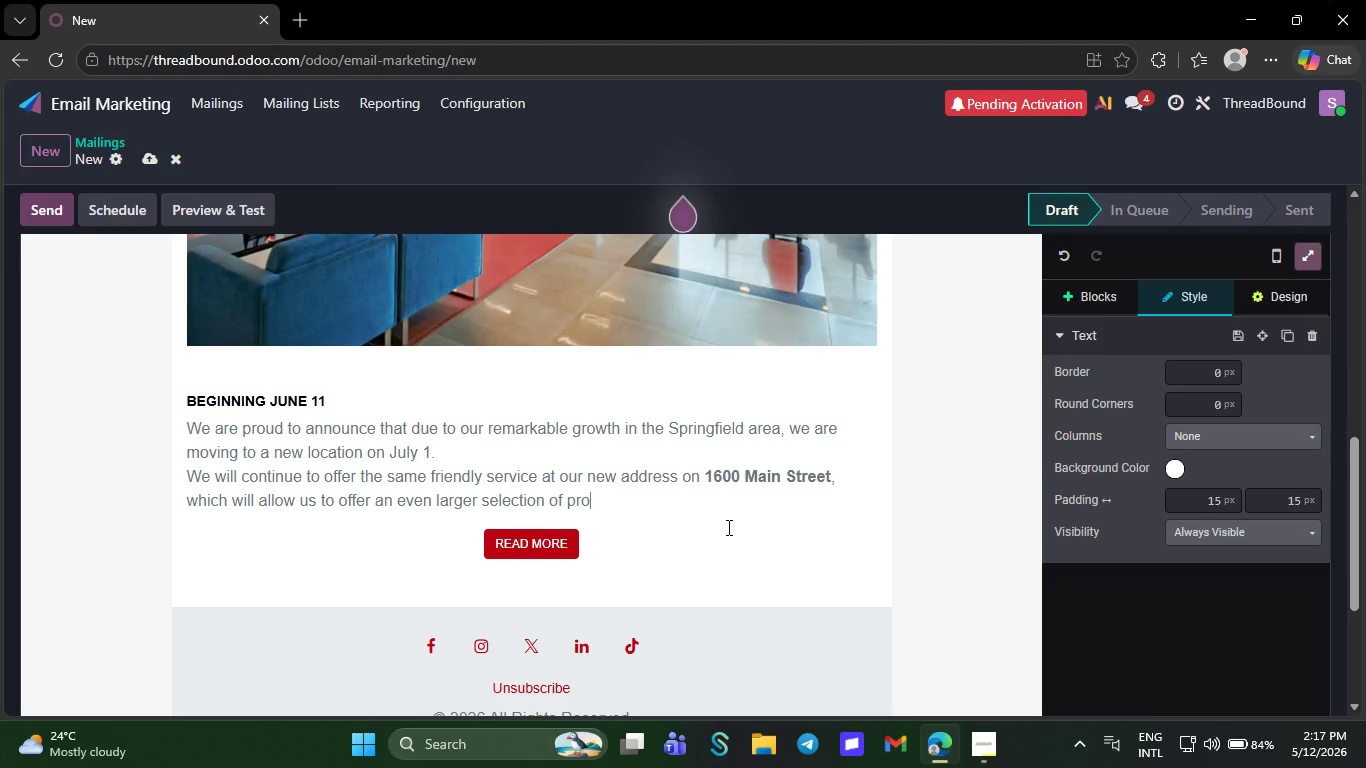 
key(Backspace)
 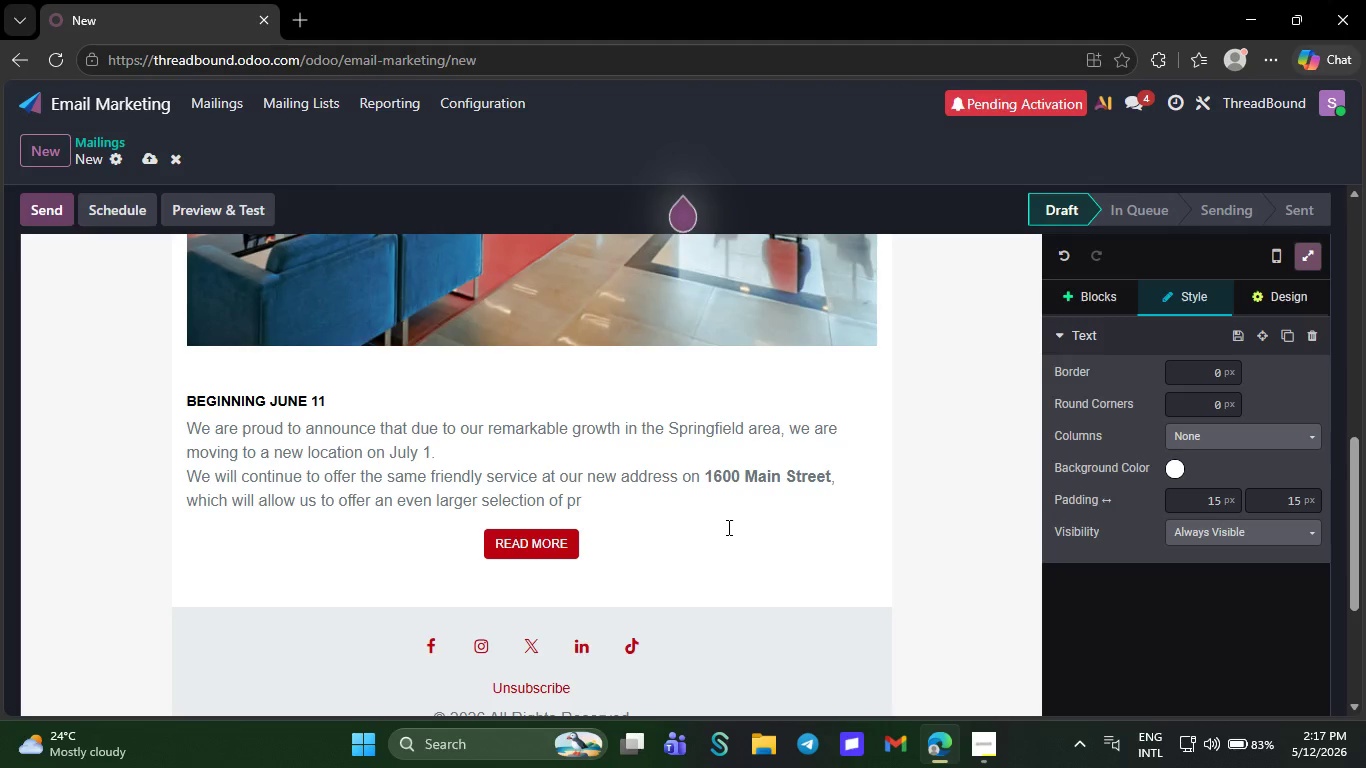 
key(Backspace)
 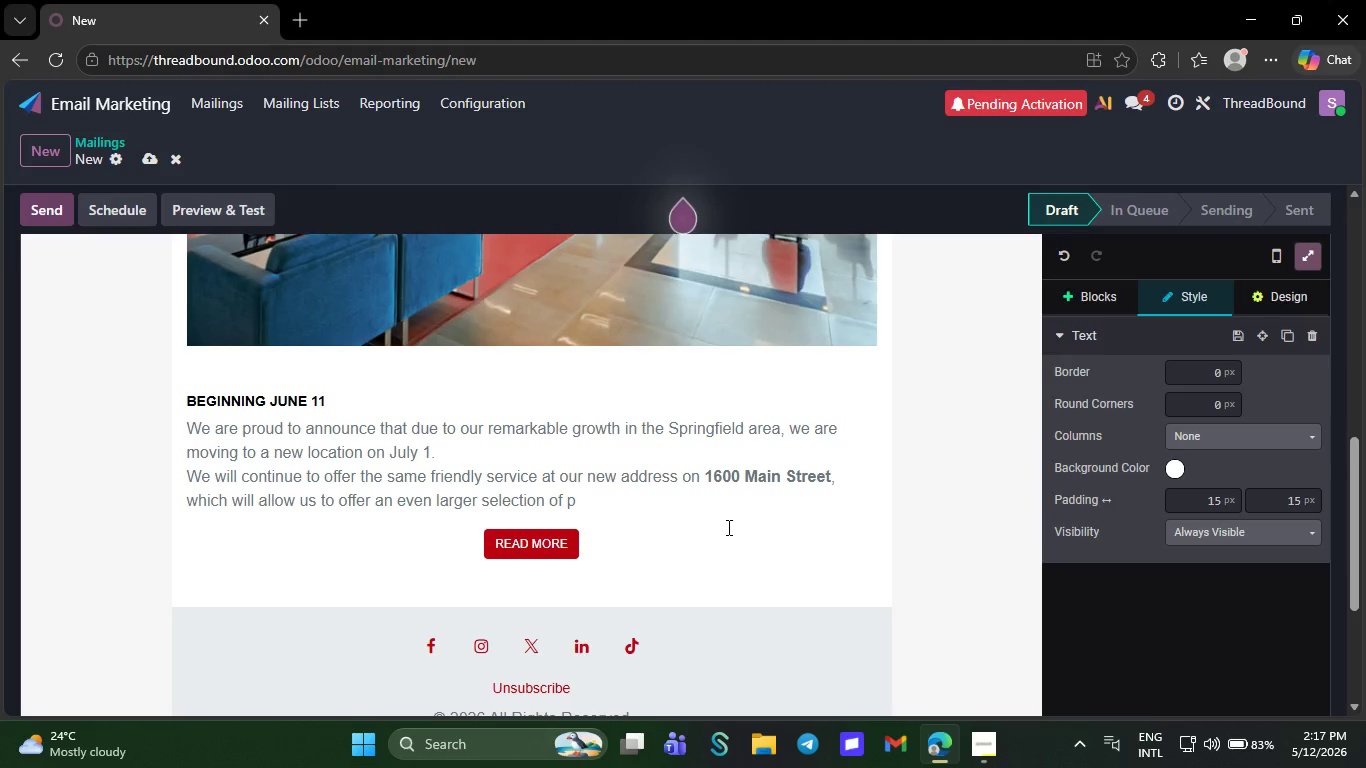 
wait(6.88)
 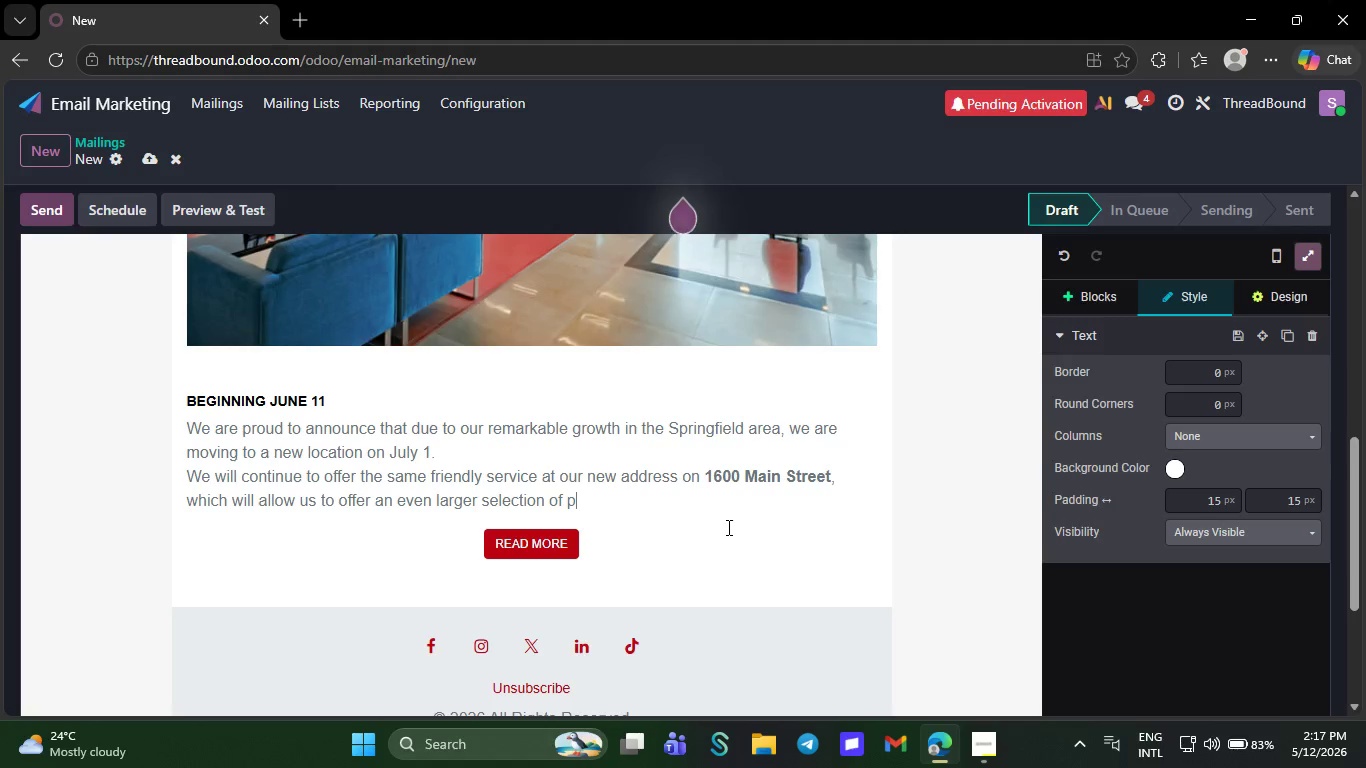 
key(Backspace)
 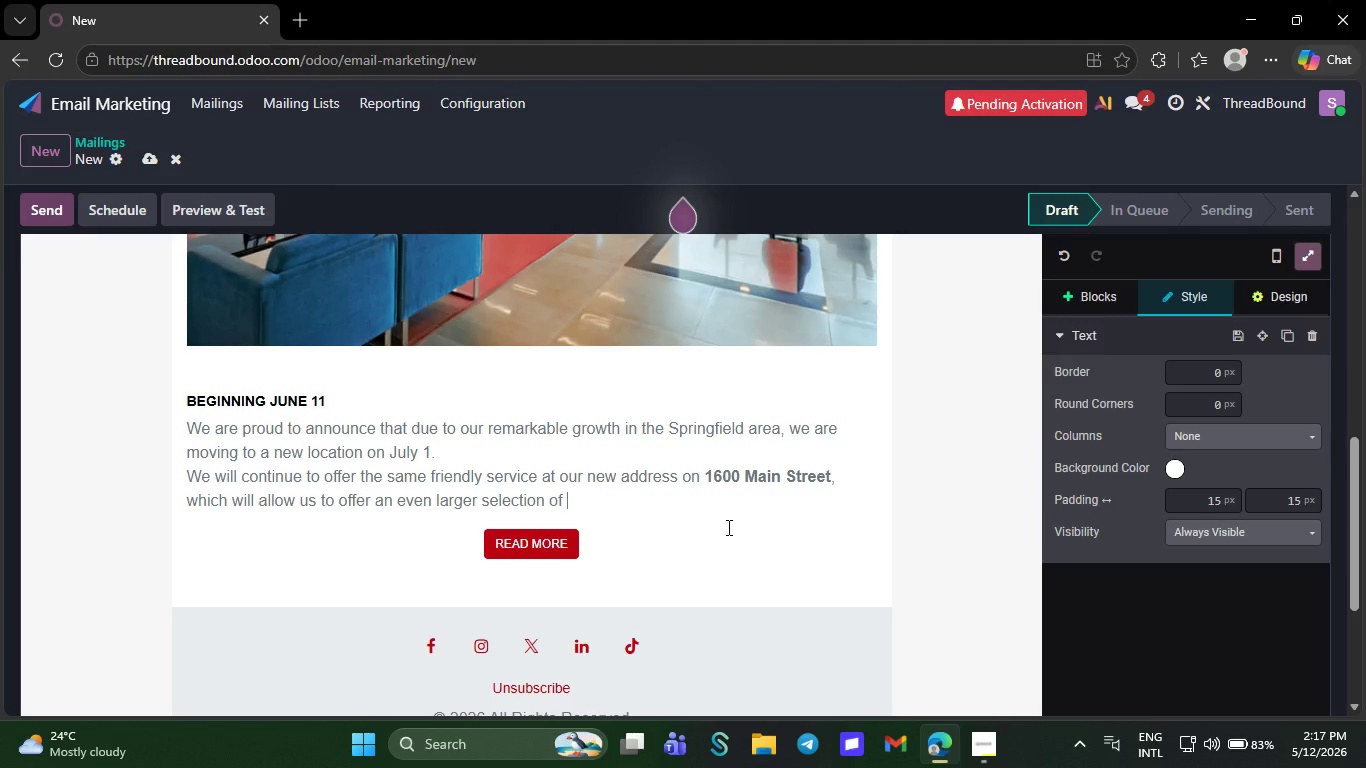 
key(Backspace)
 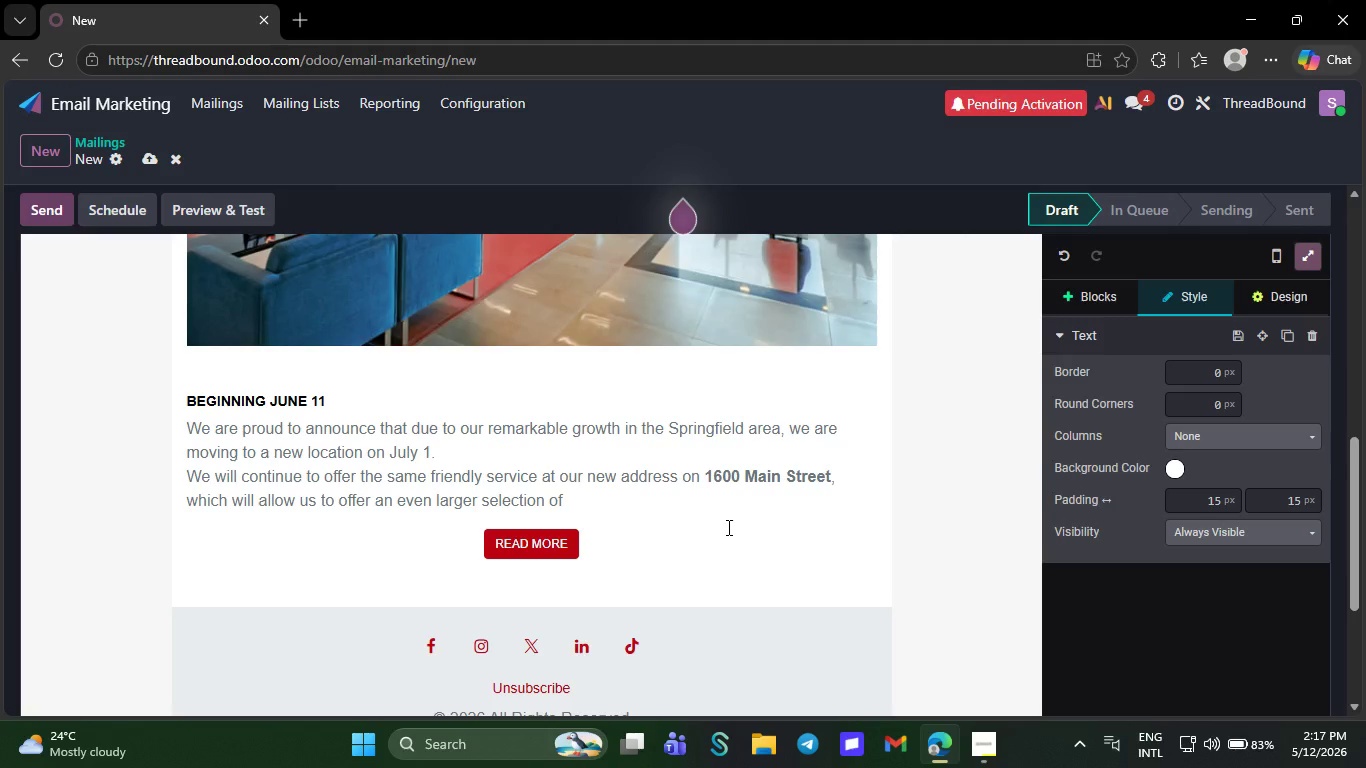 
wait(5.77)
 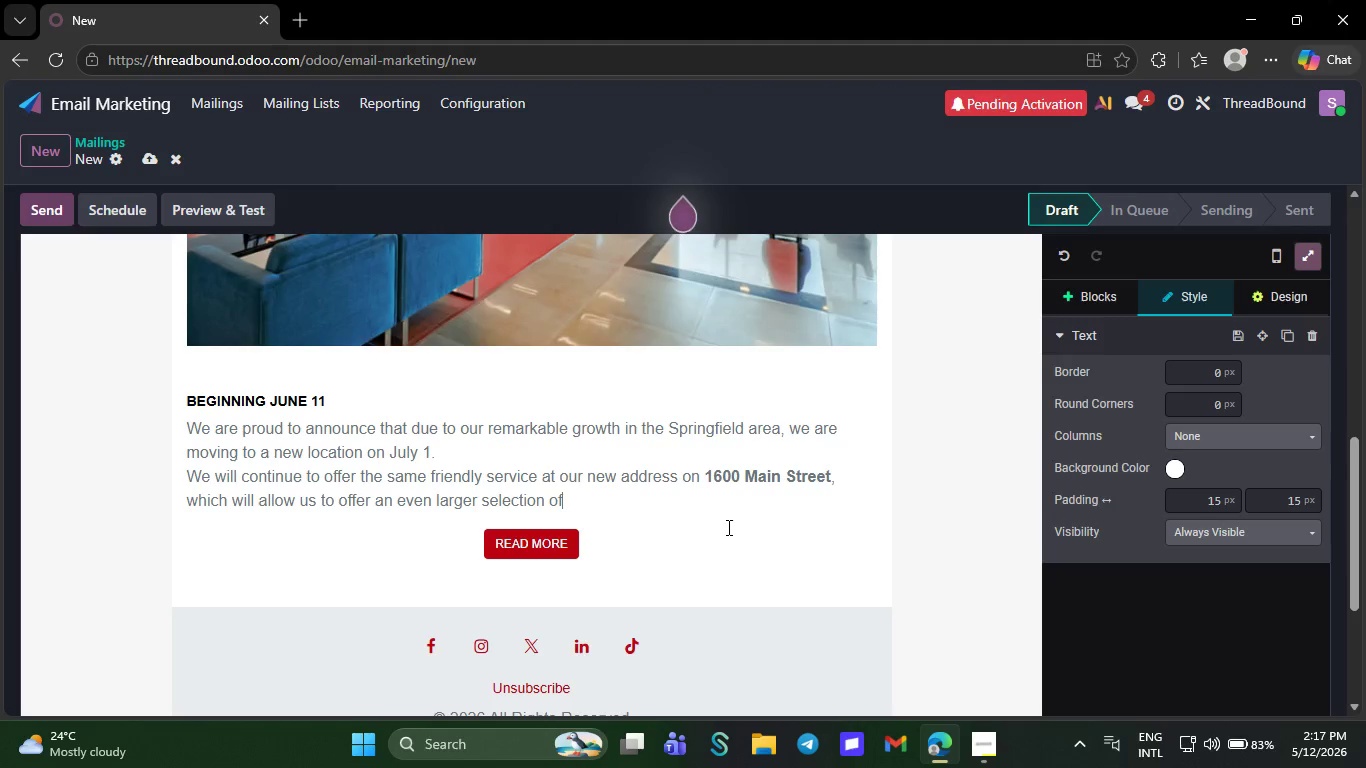 
key(Backspace)
 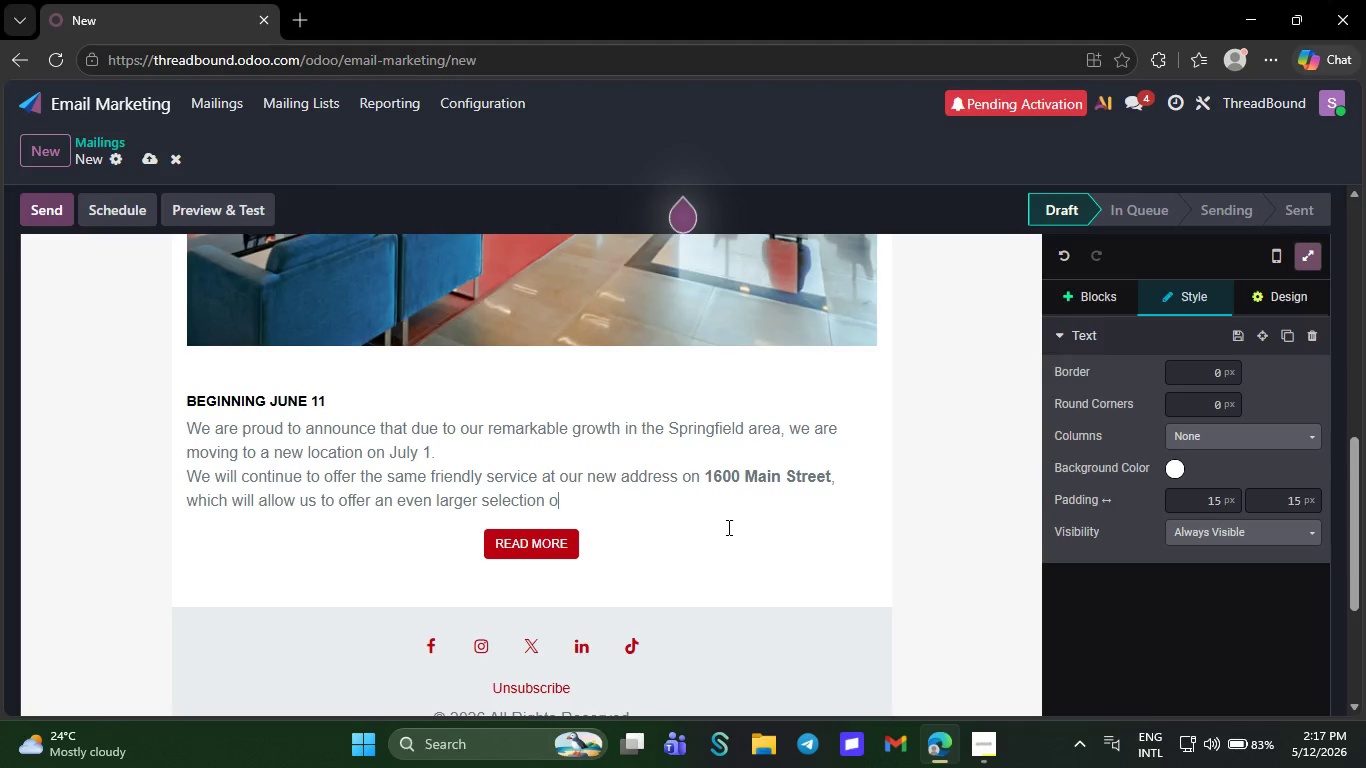 
key(Backspace)
 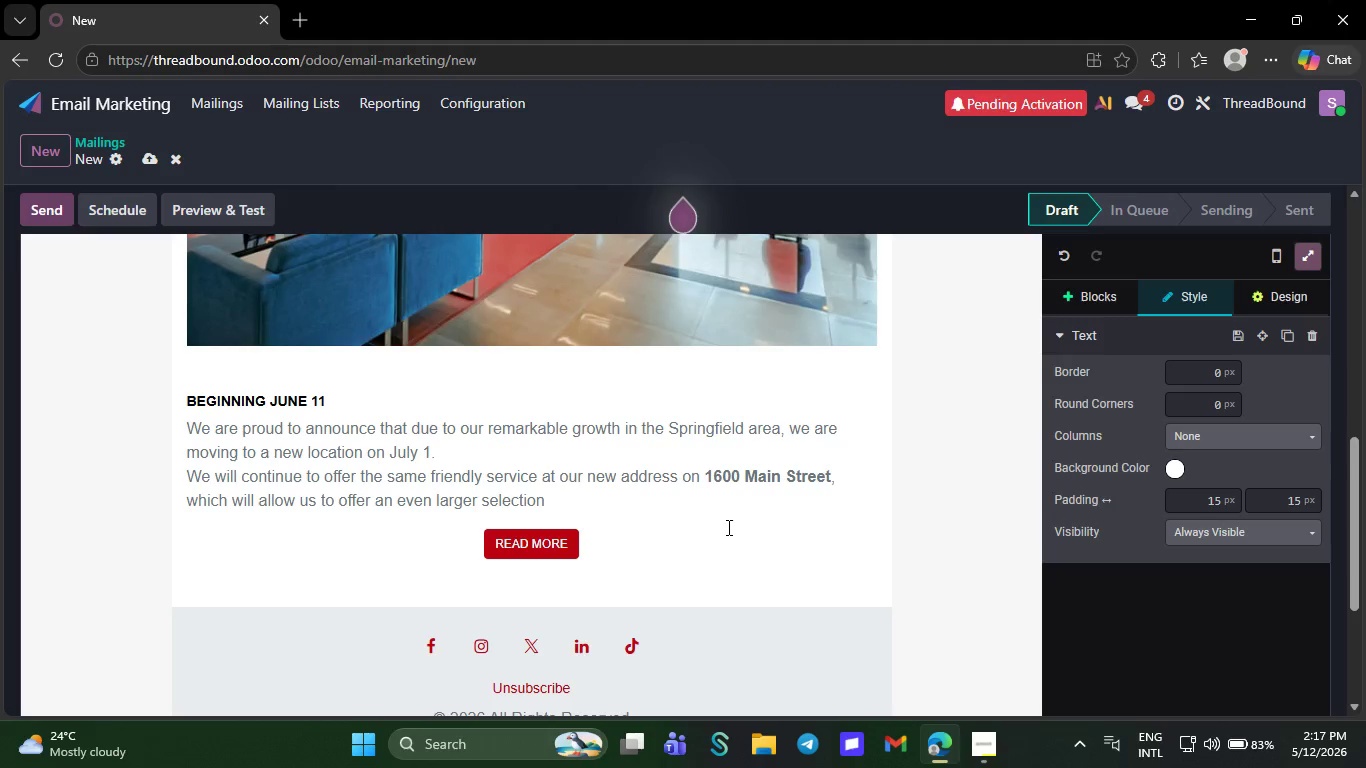 
key(Backspace)
 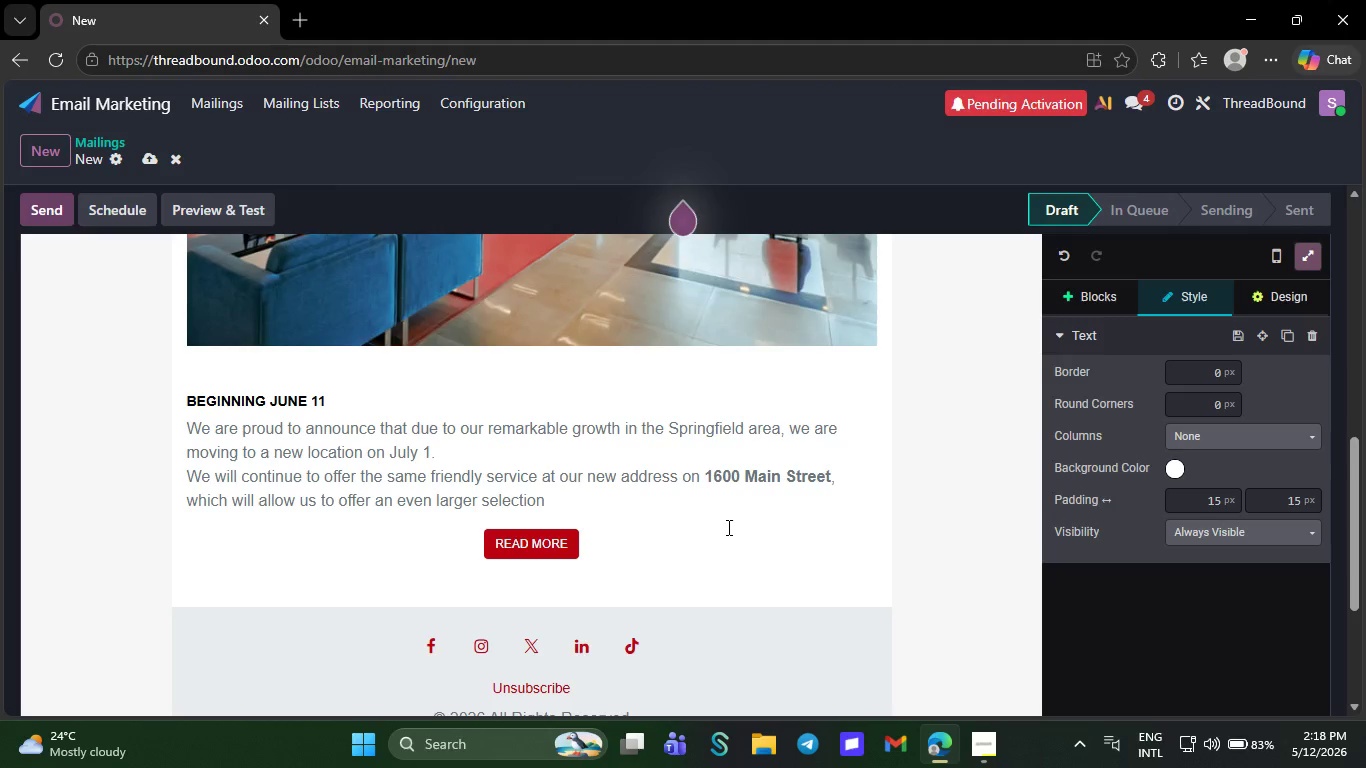 
key(Backspace)
 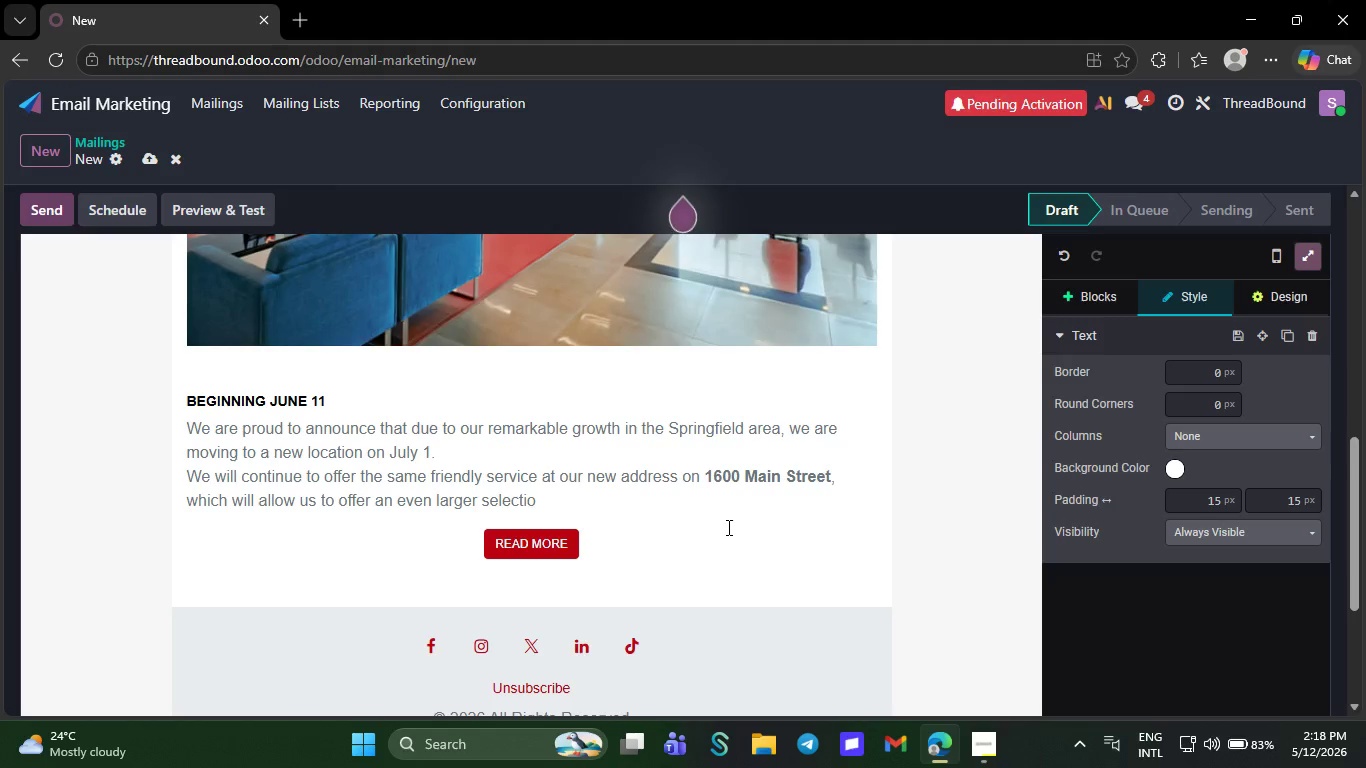 
key(Backspace)
 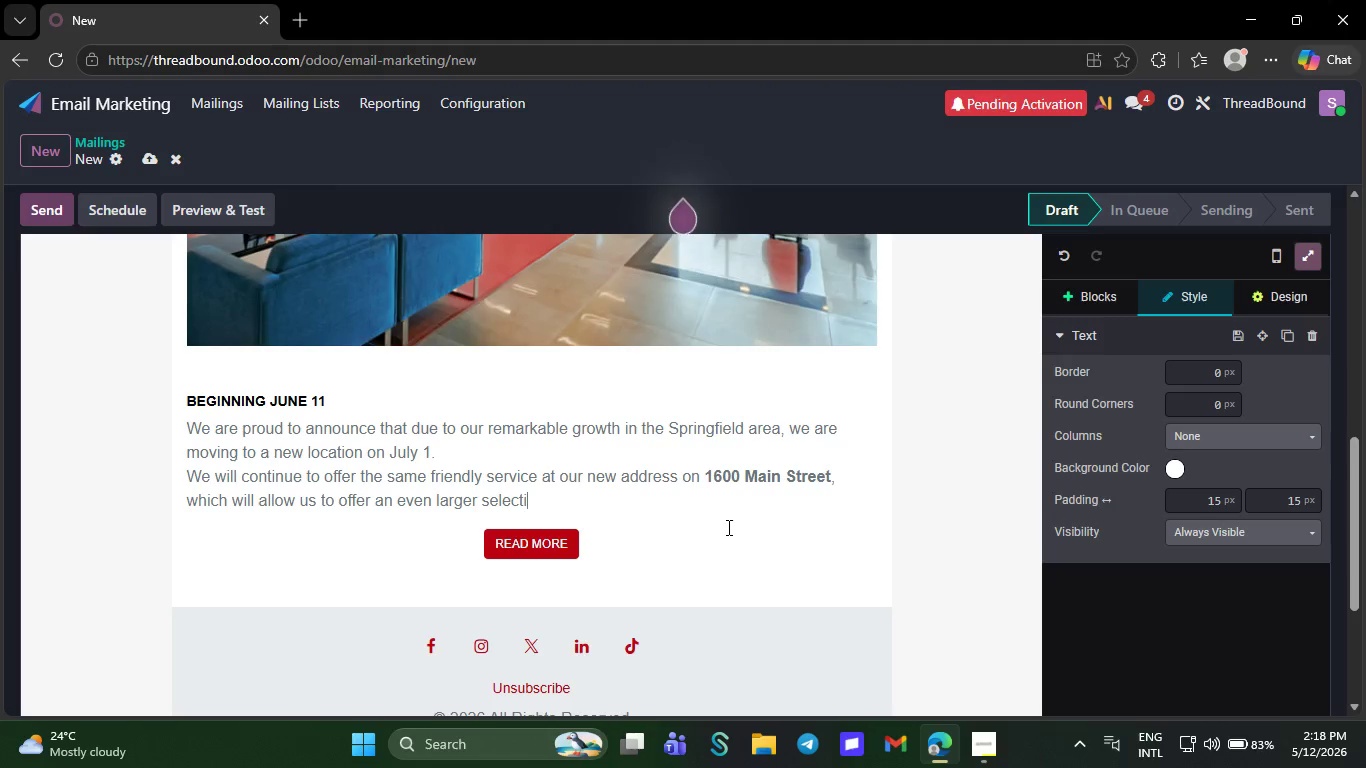 
key(Backspace)
 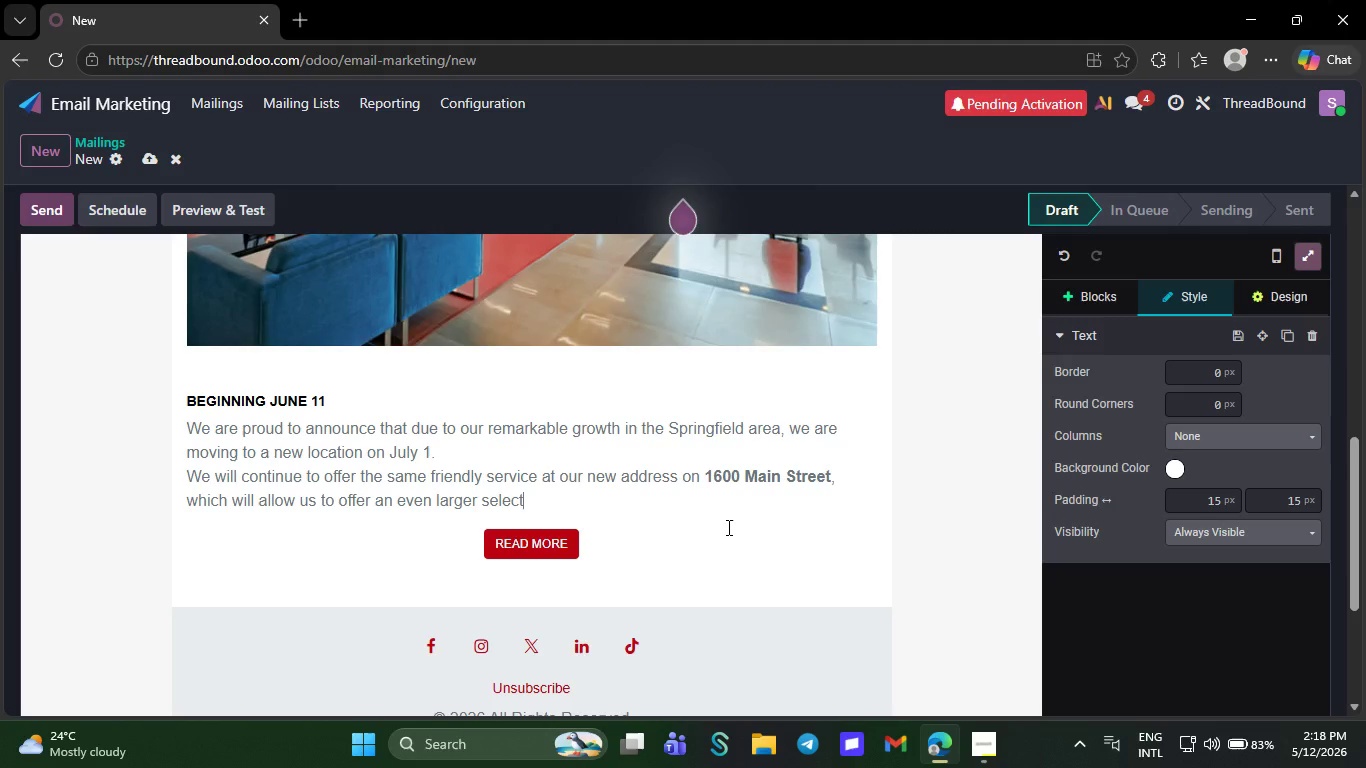 
key(Backspace)
 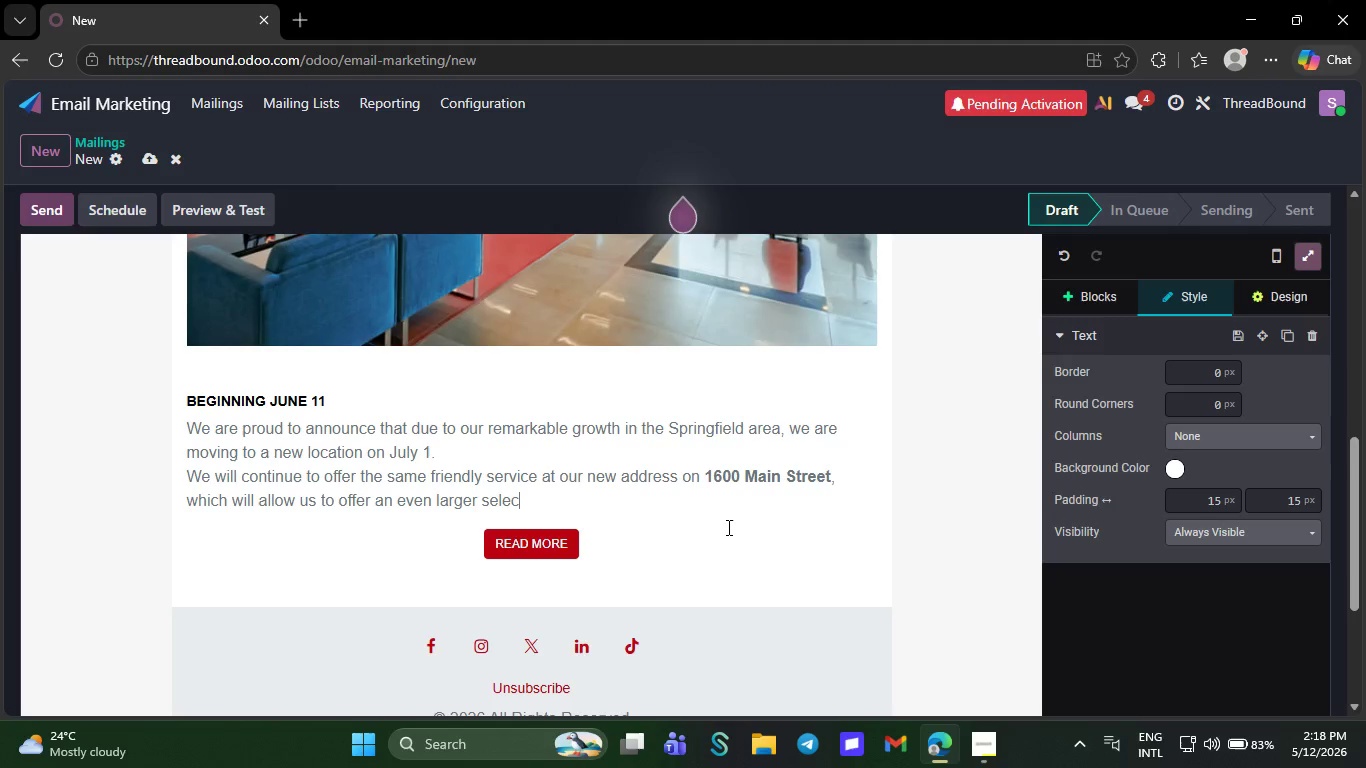 
key(Backspace)
 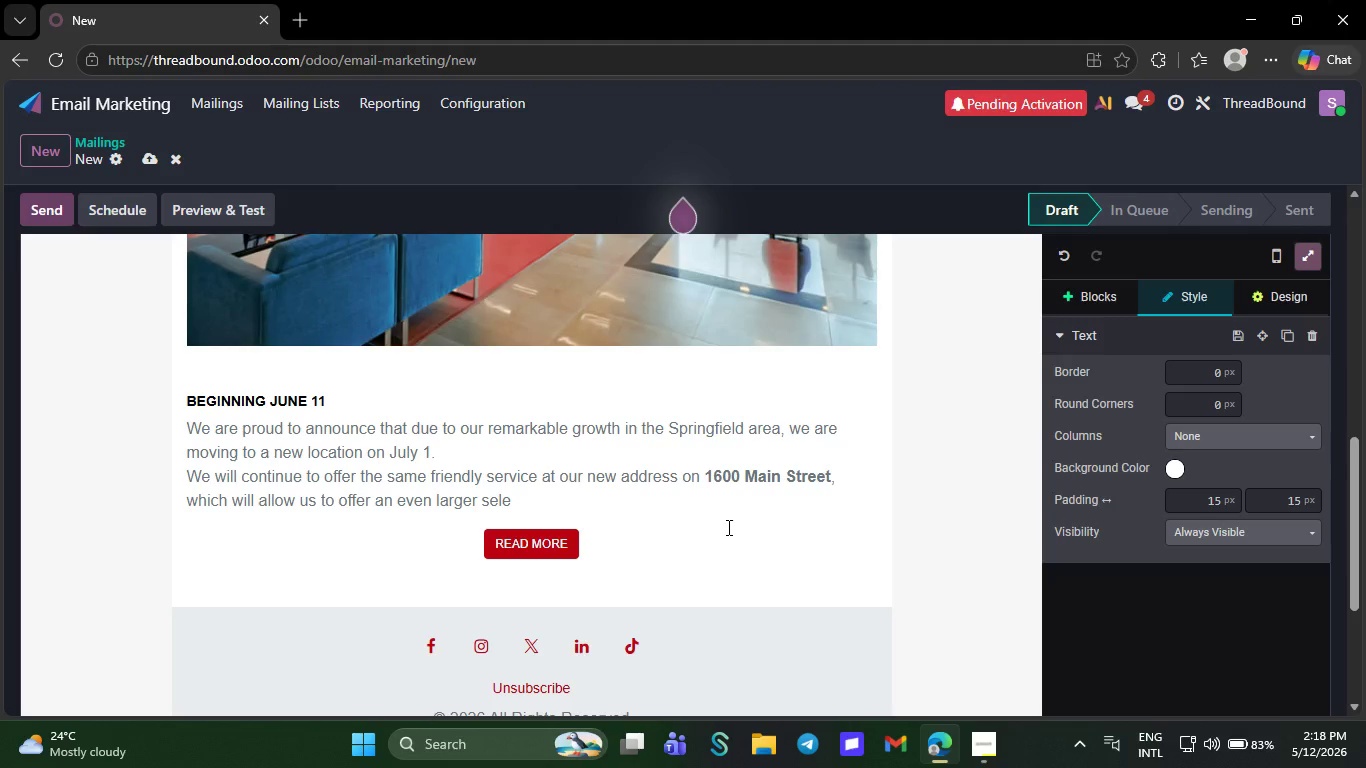 
wait(6.47)
 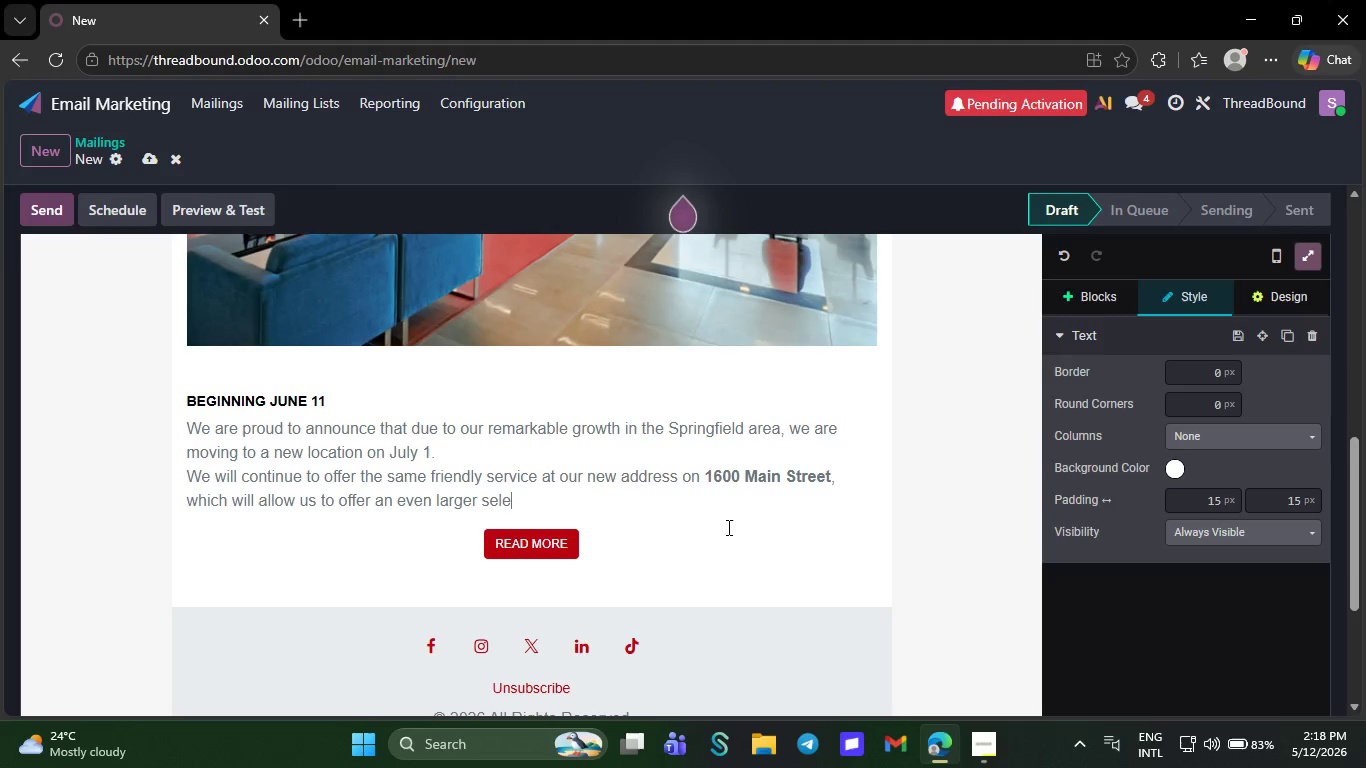 
key(Backspace)
 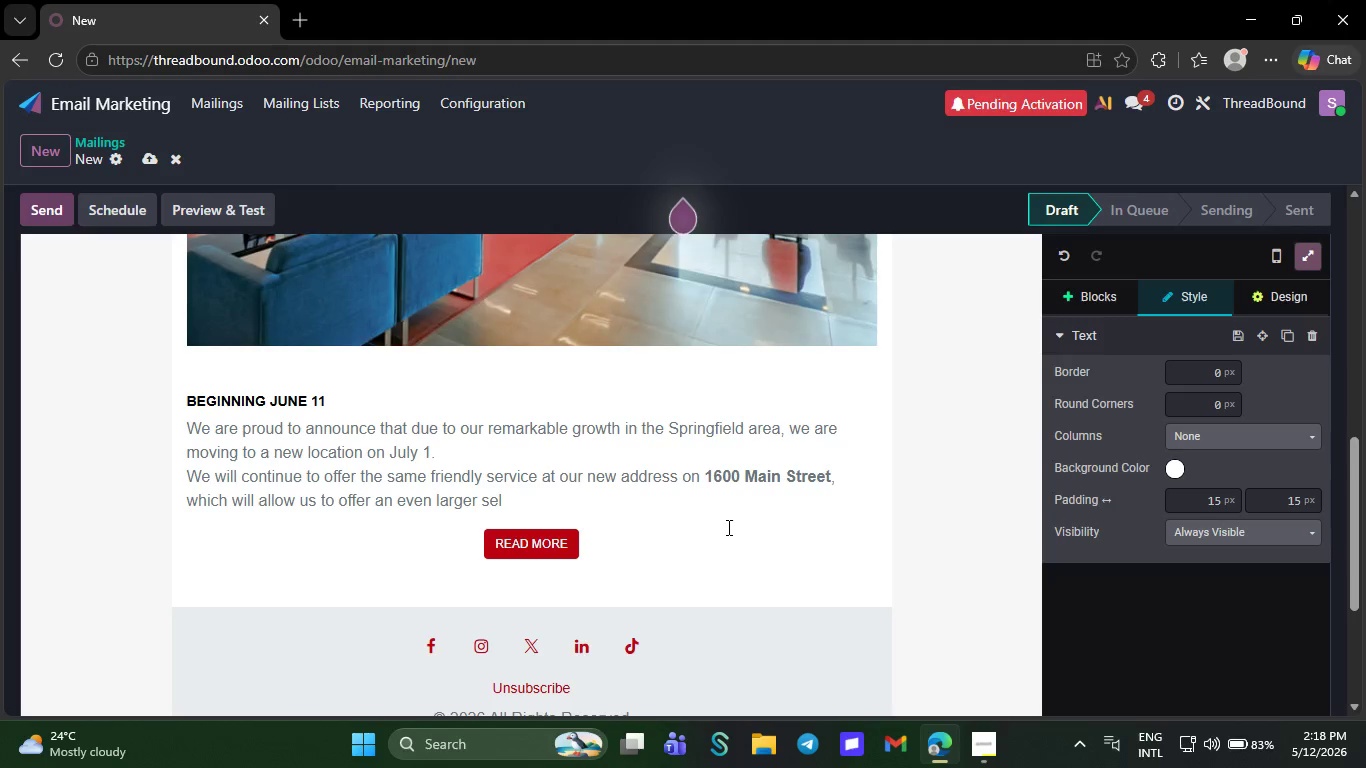 
key(Backspace)
 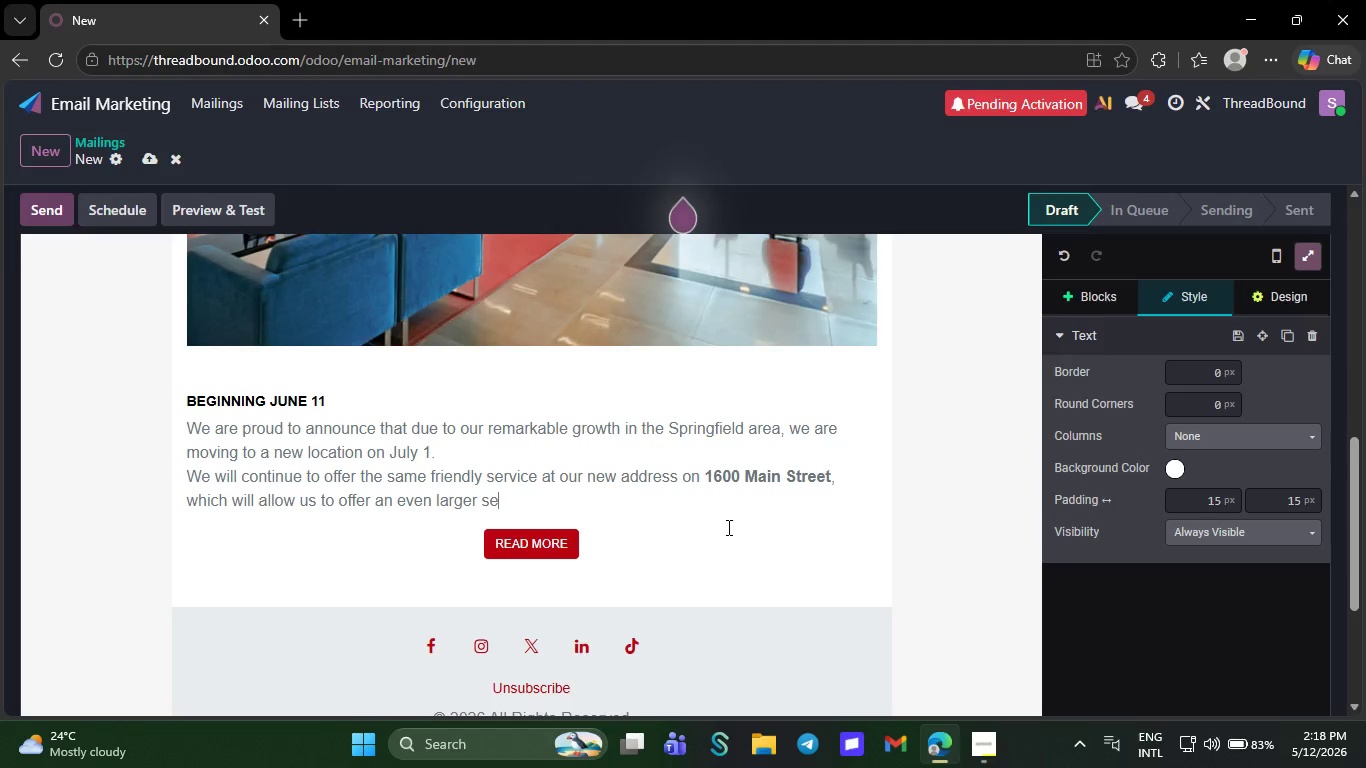 
key(Backspace)
 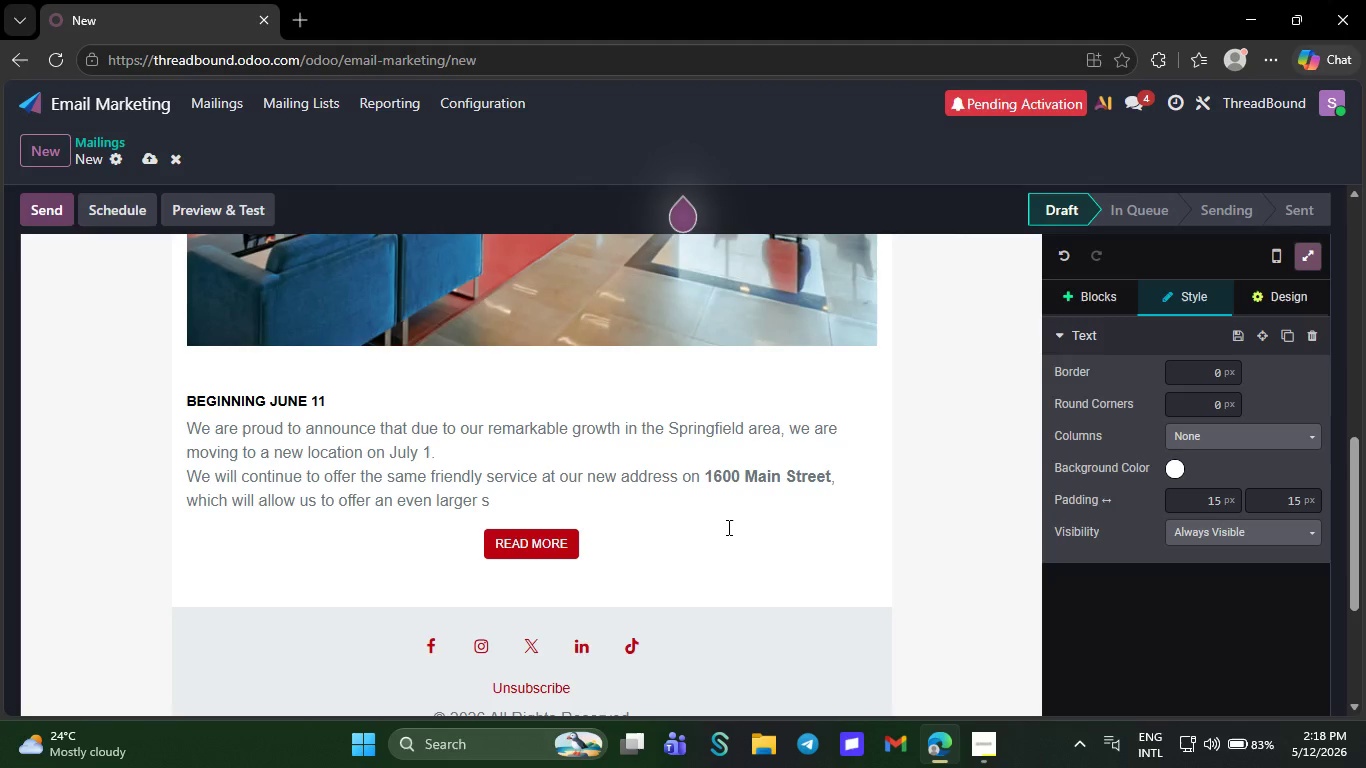 
key(Shift+ShiftRight)
 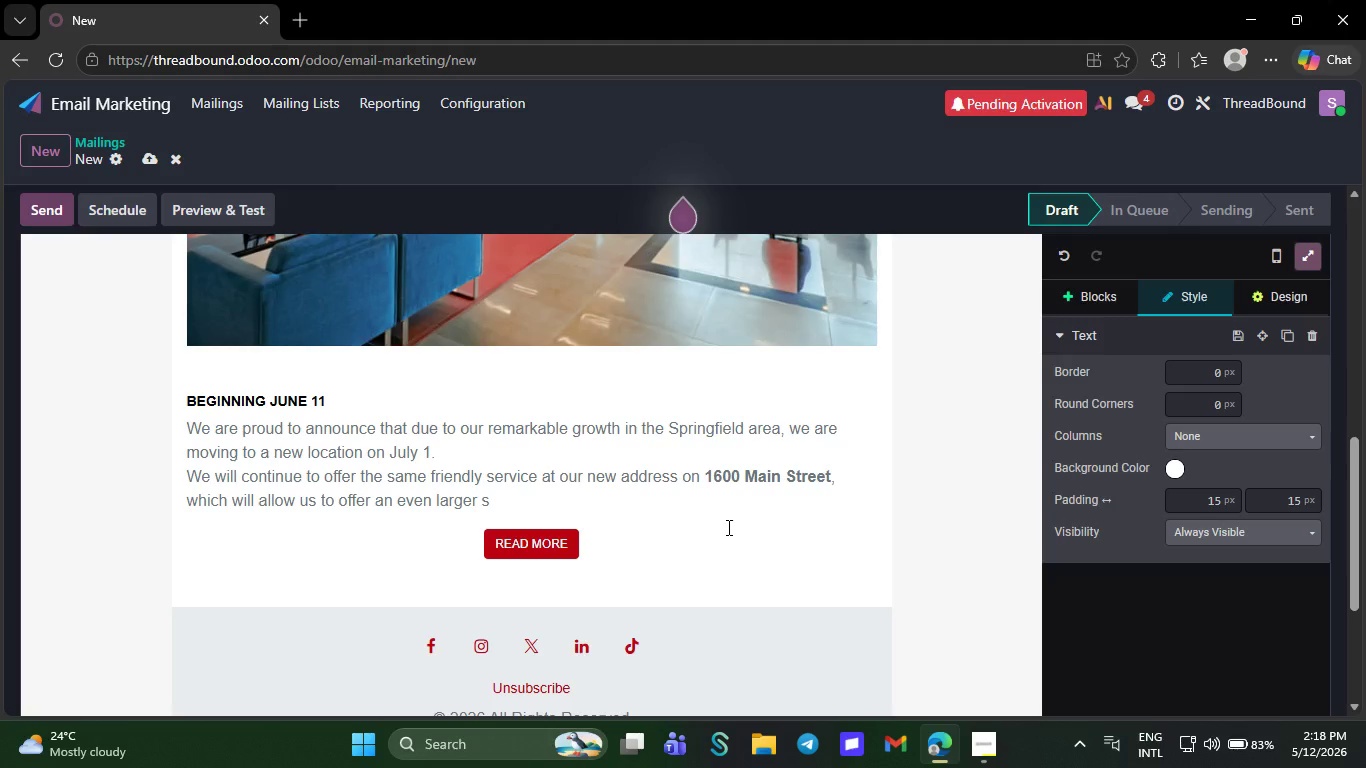 
key(Backspace)
 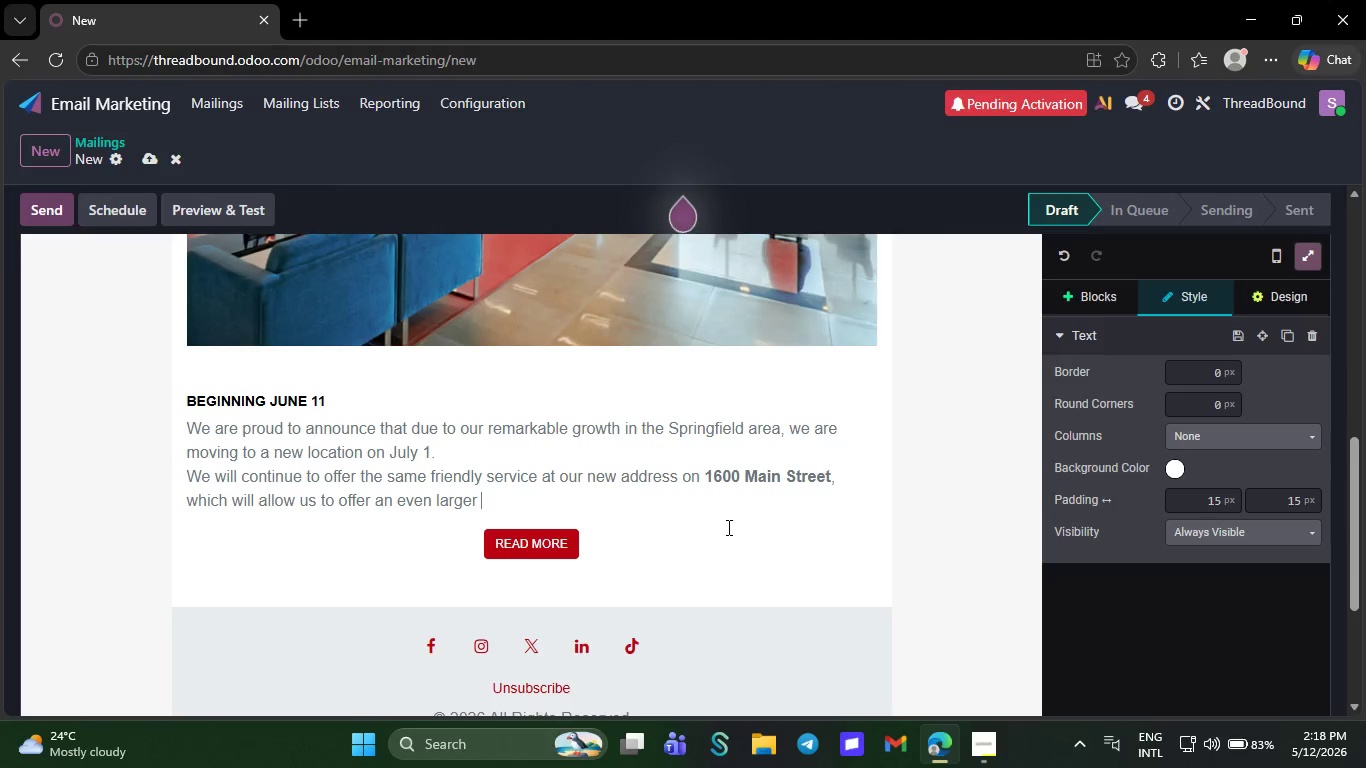 
wait(7.44)
 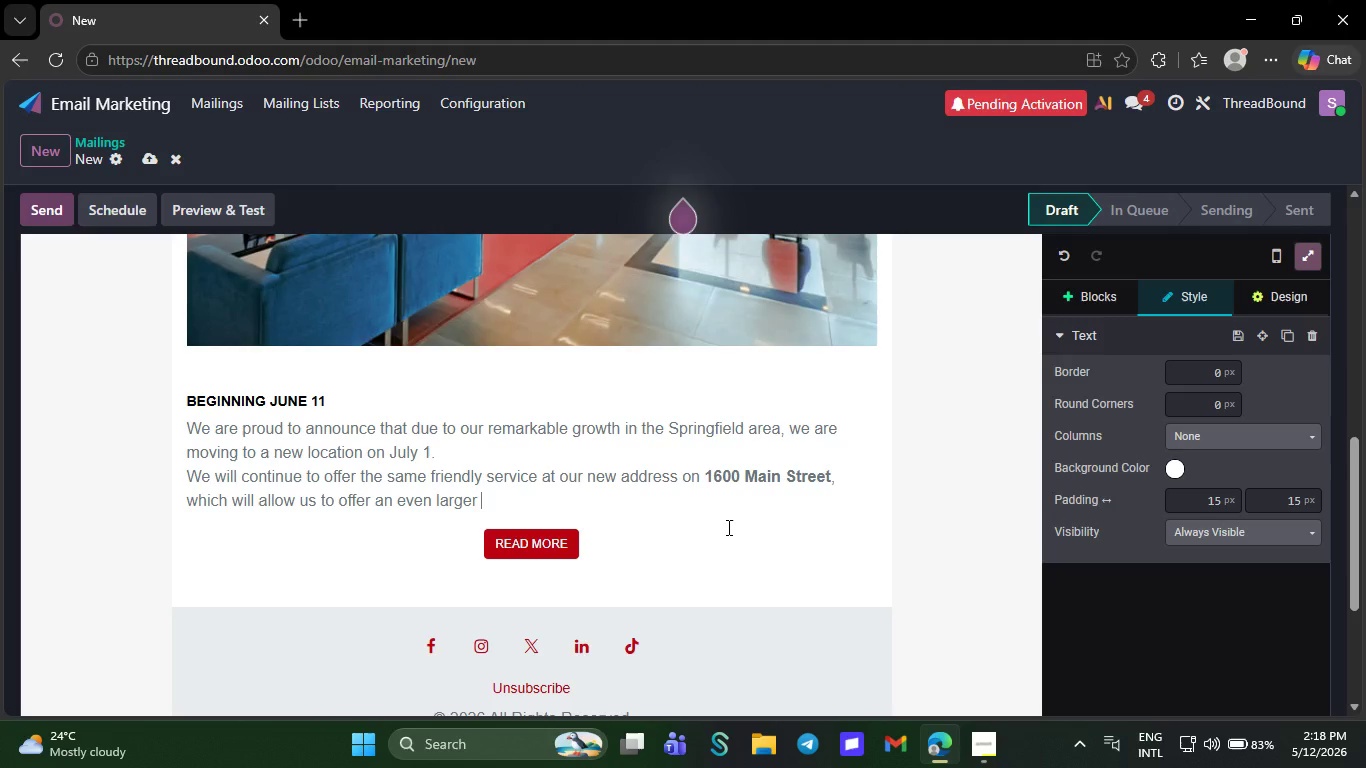 
key(Backspace)
 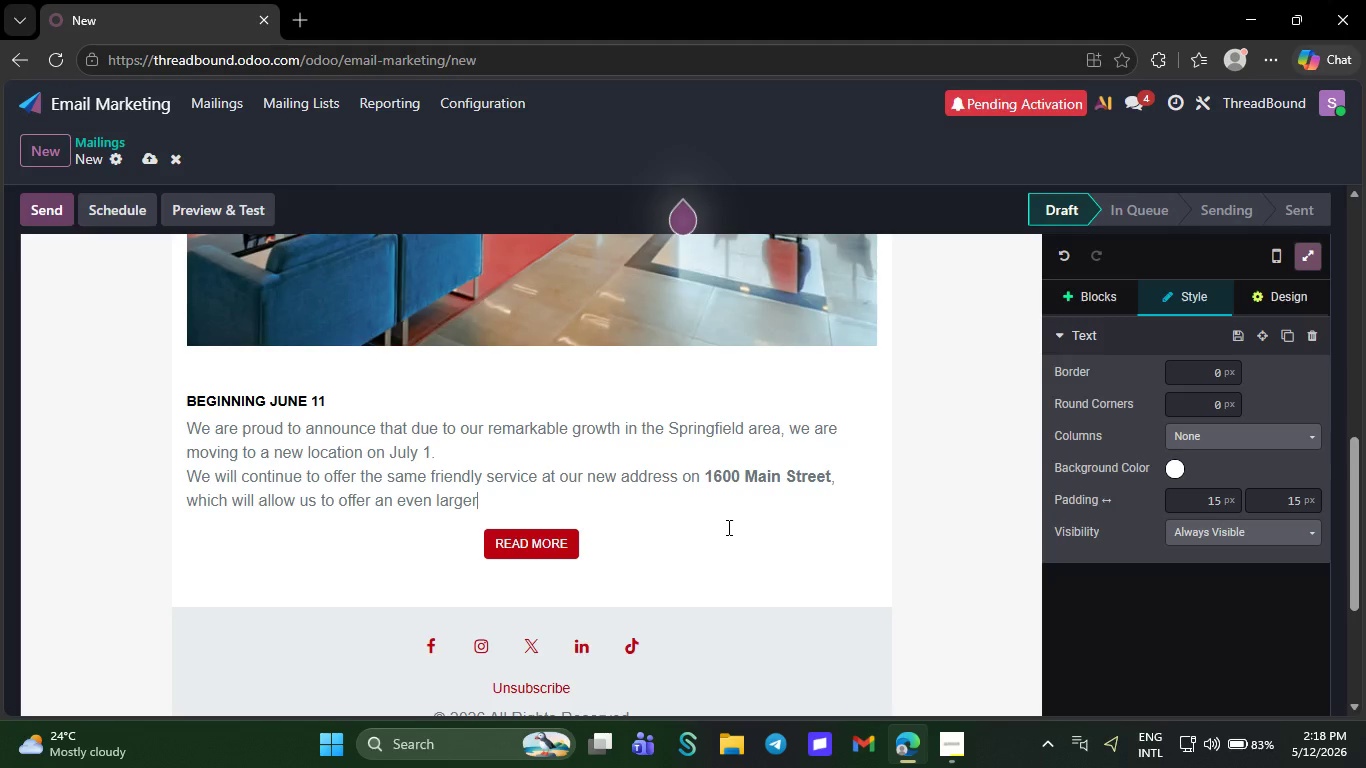 
wait(5.16)
 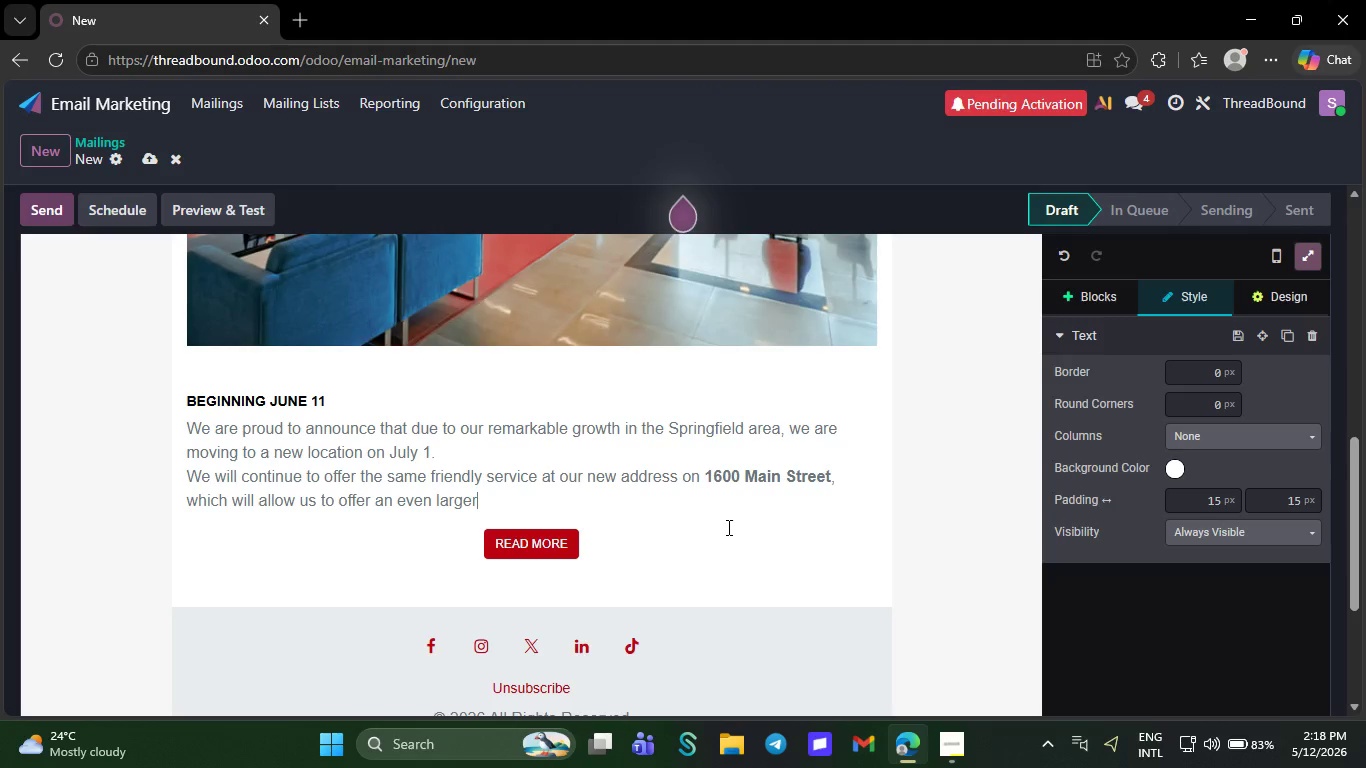 
key(Backspace)
 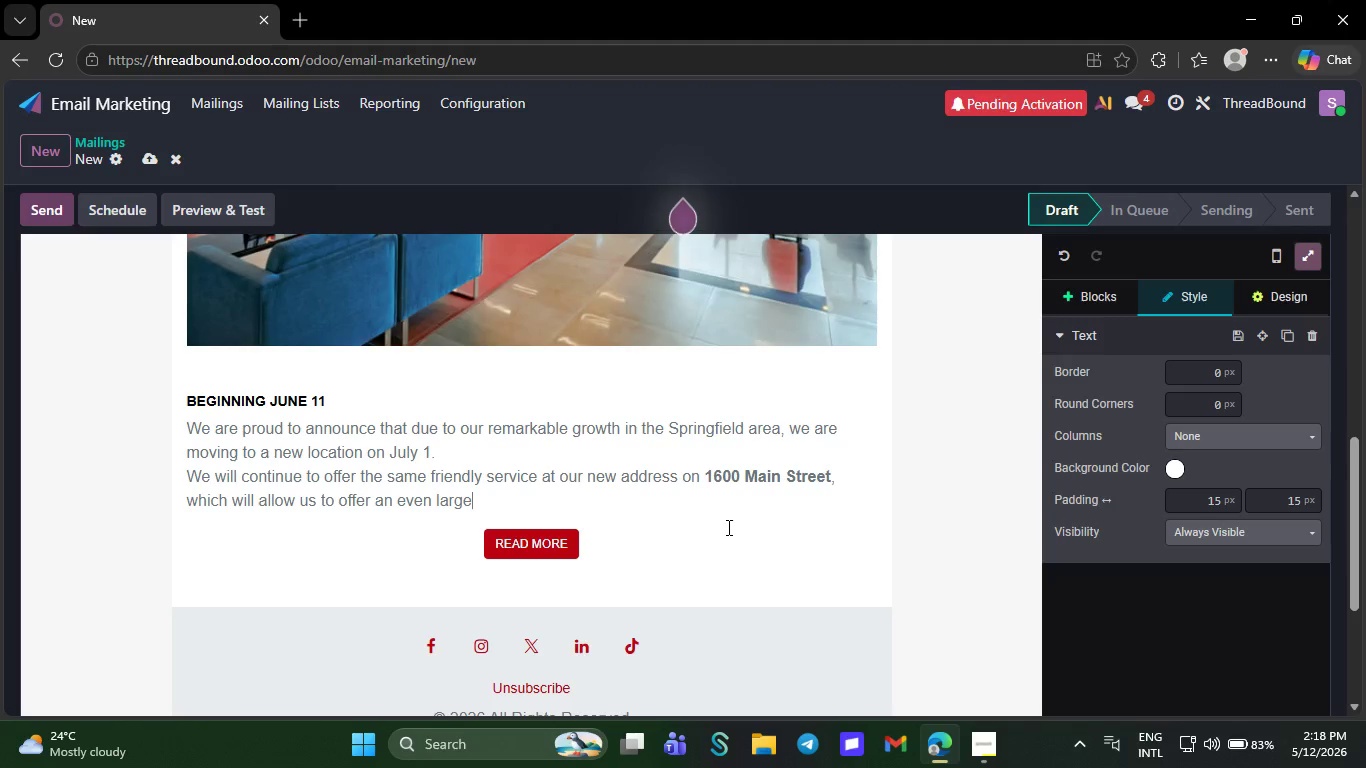 
wait(6.41)
 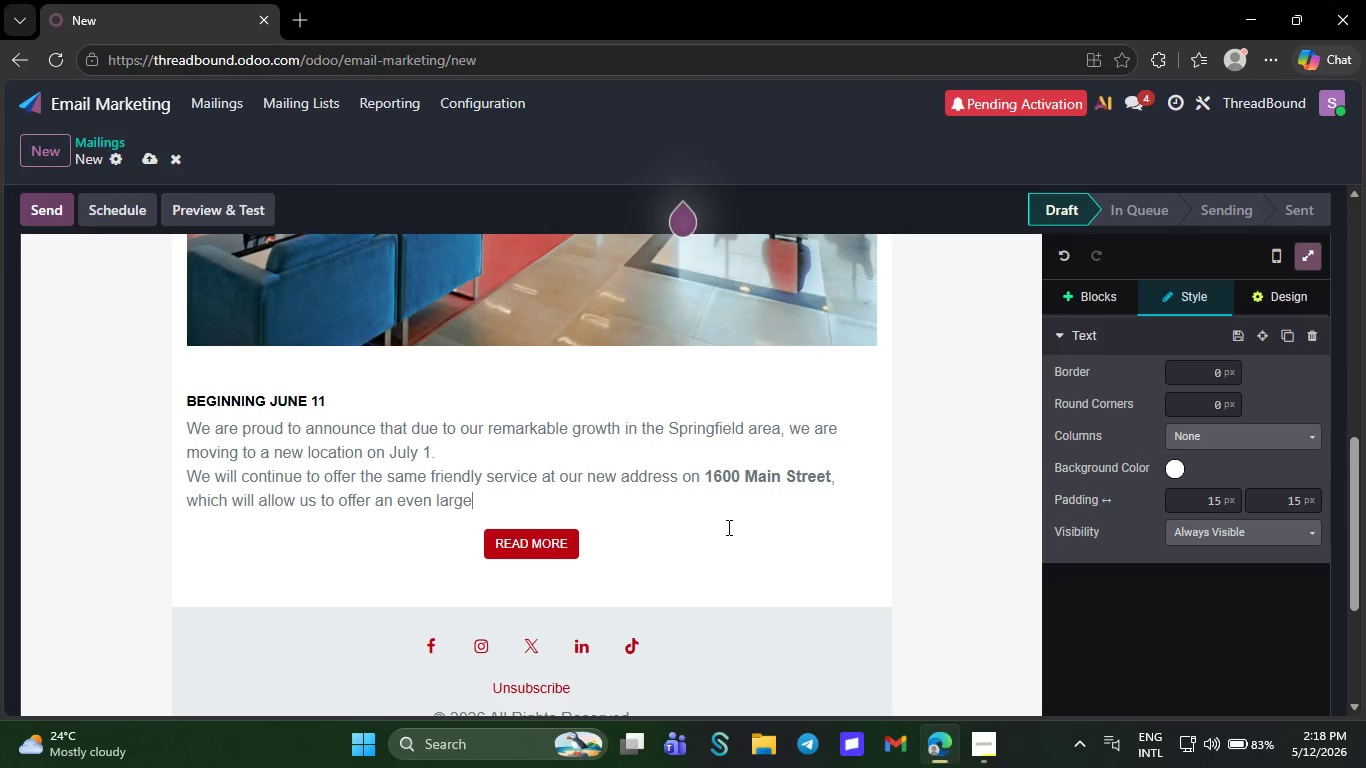 
key(Backspace)
 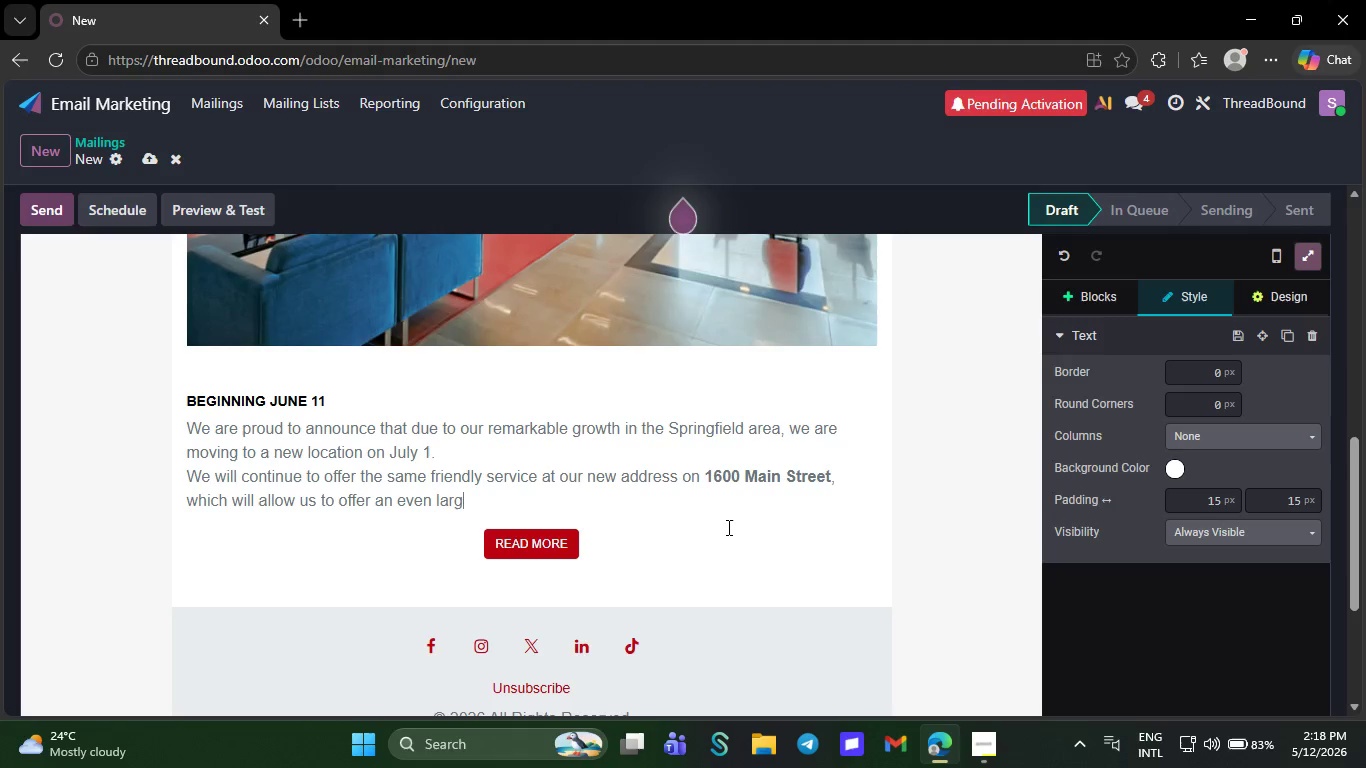 
wait(5.97)
 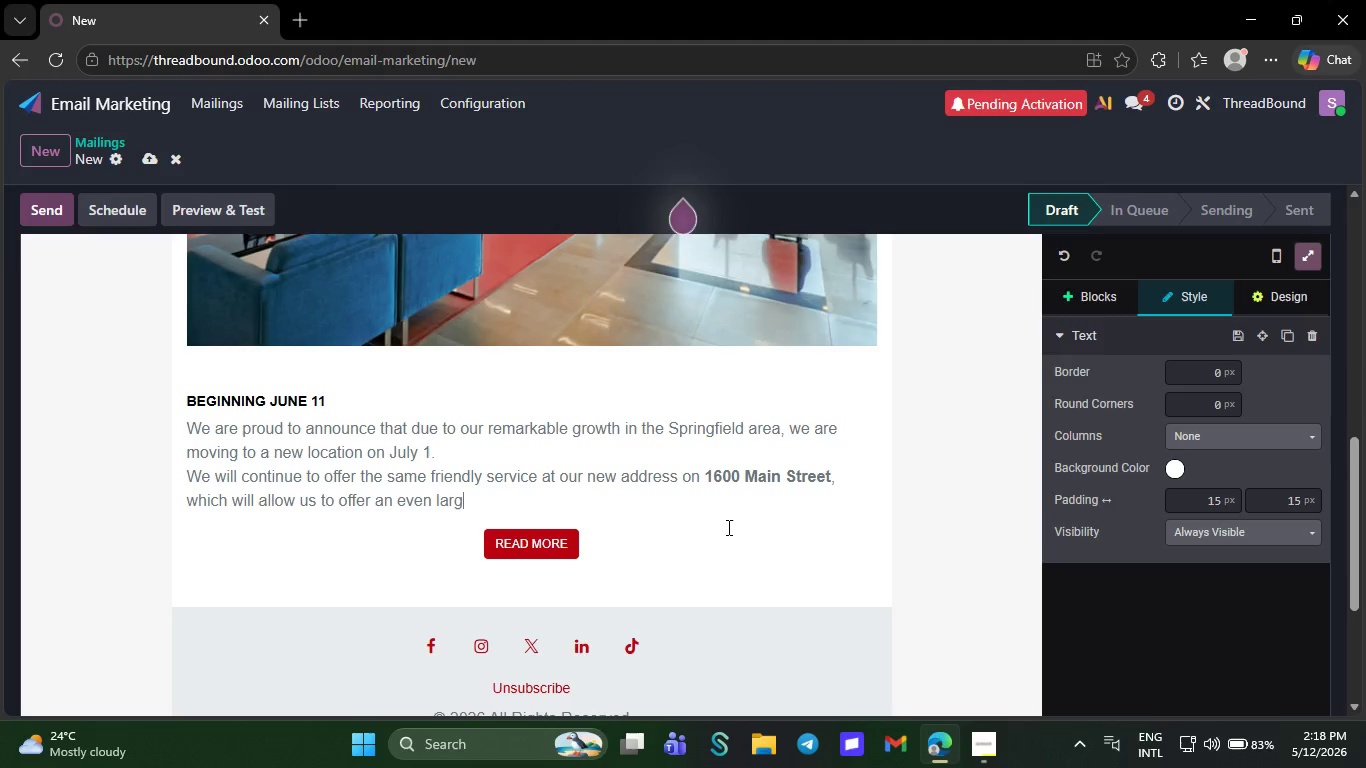 
key(Backspace)
 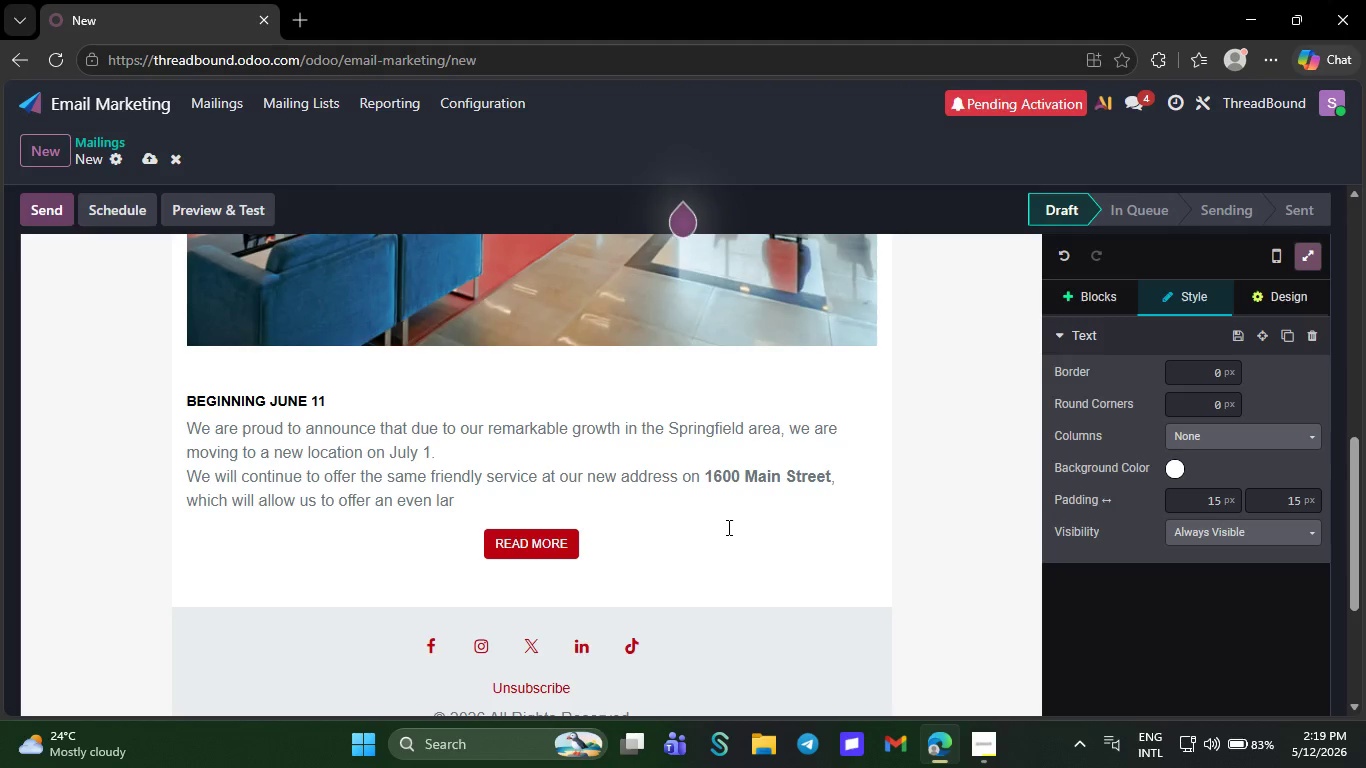 
wait(9.23)
 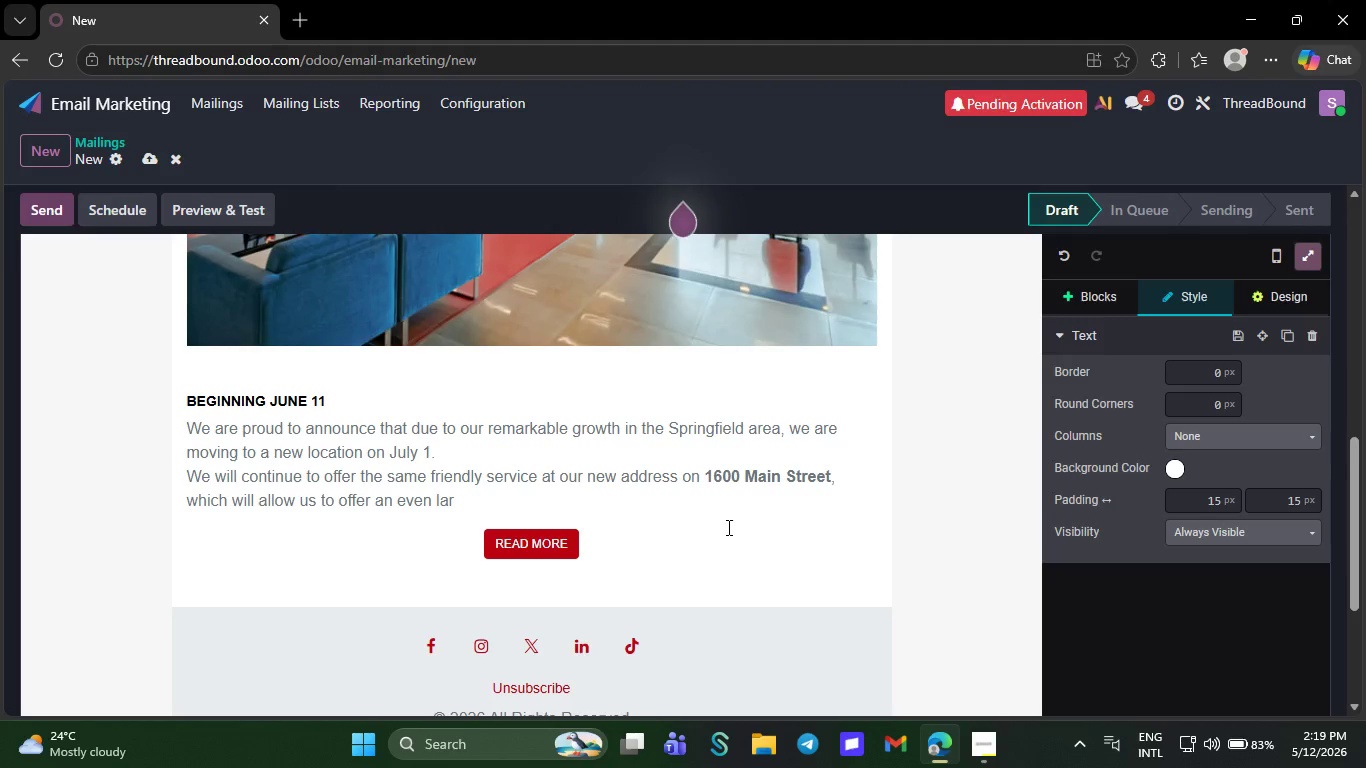 
key(Backspace)
 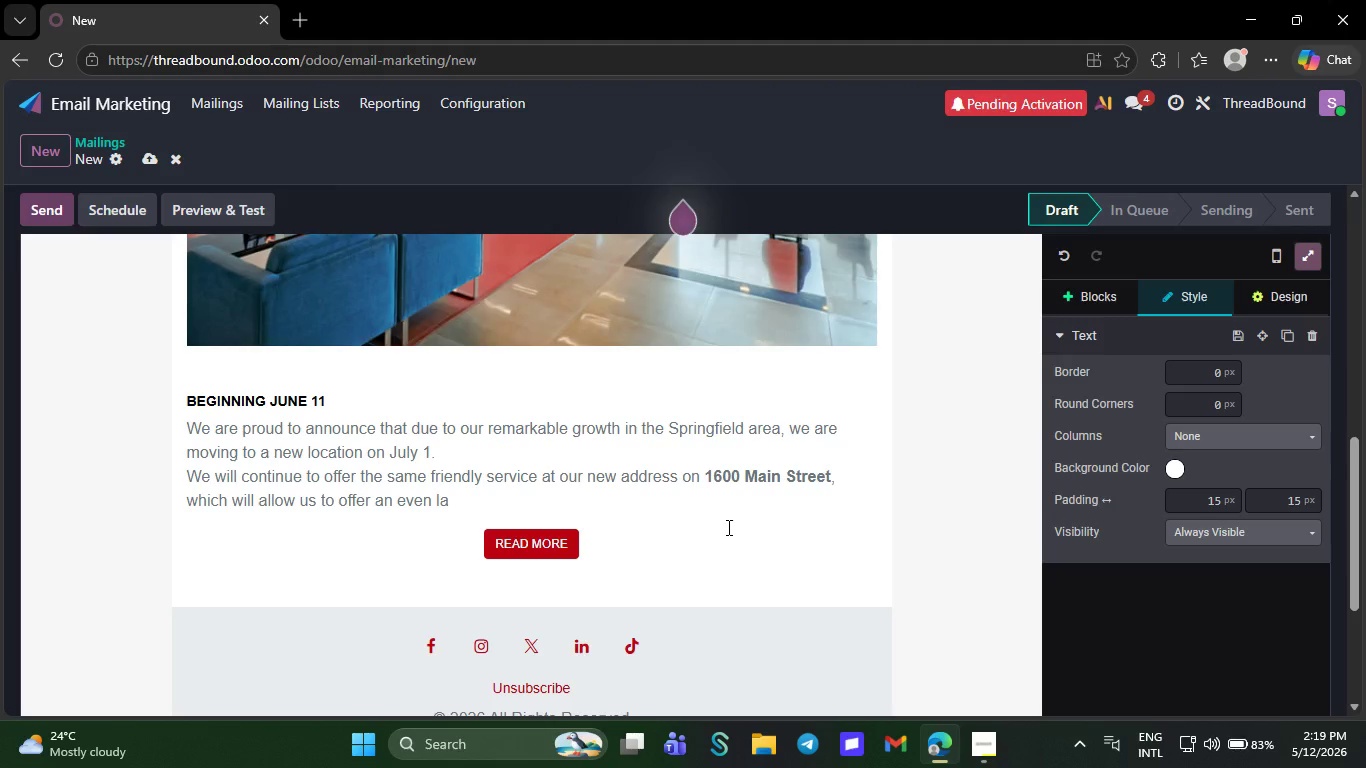 
wait(8.11)
 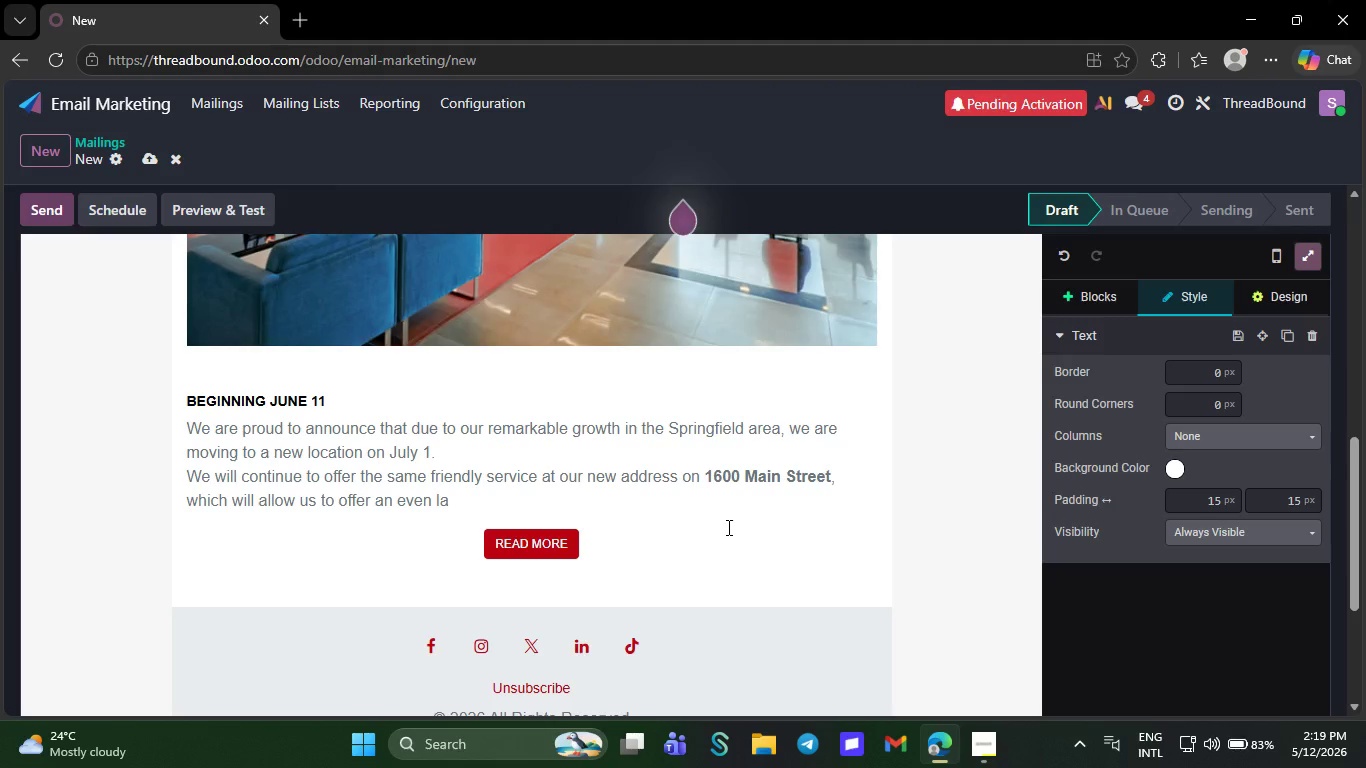 
key(Backspace)
 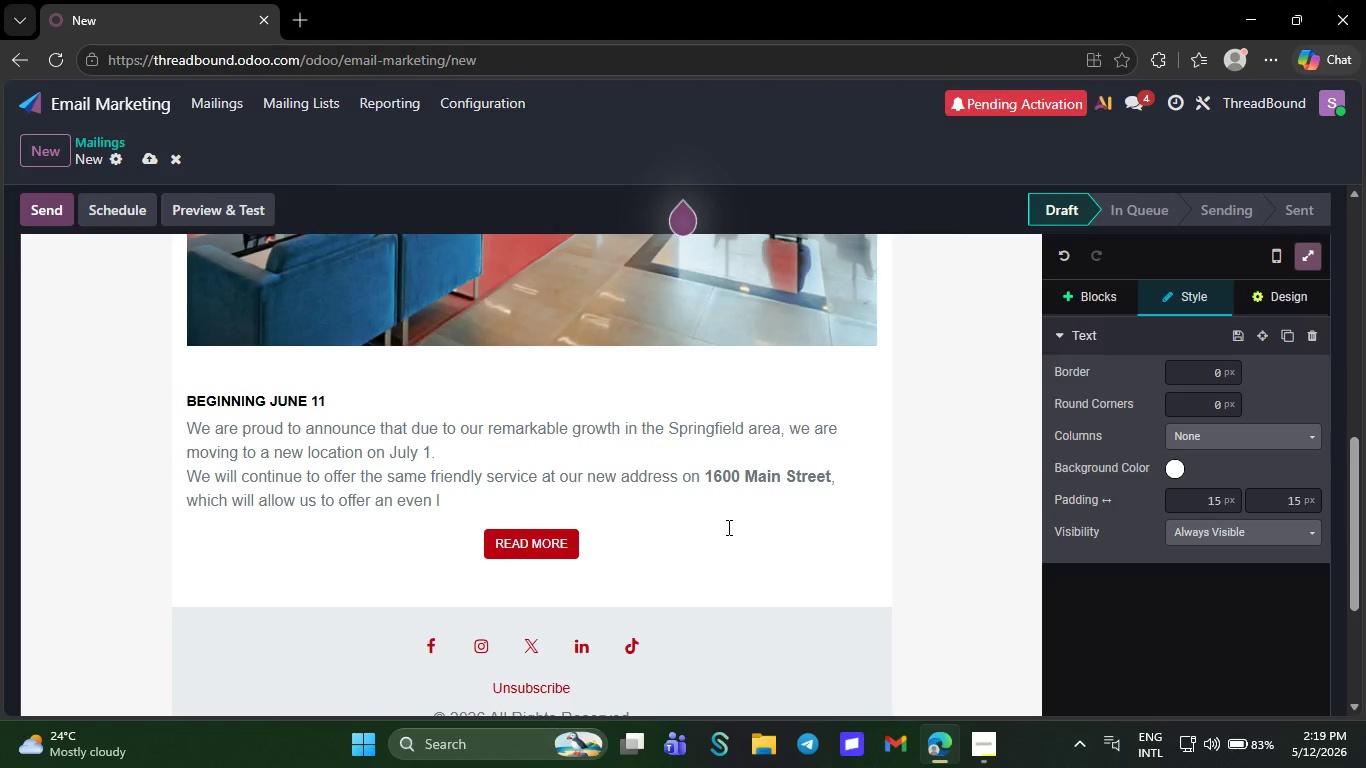 
wait(8.11)
 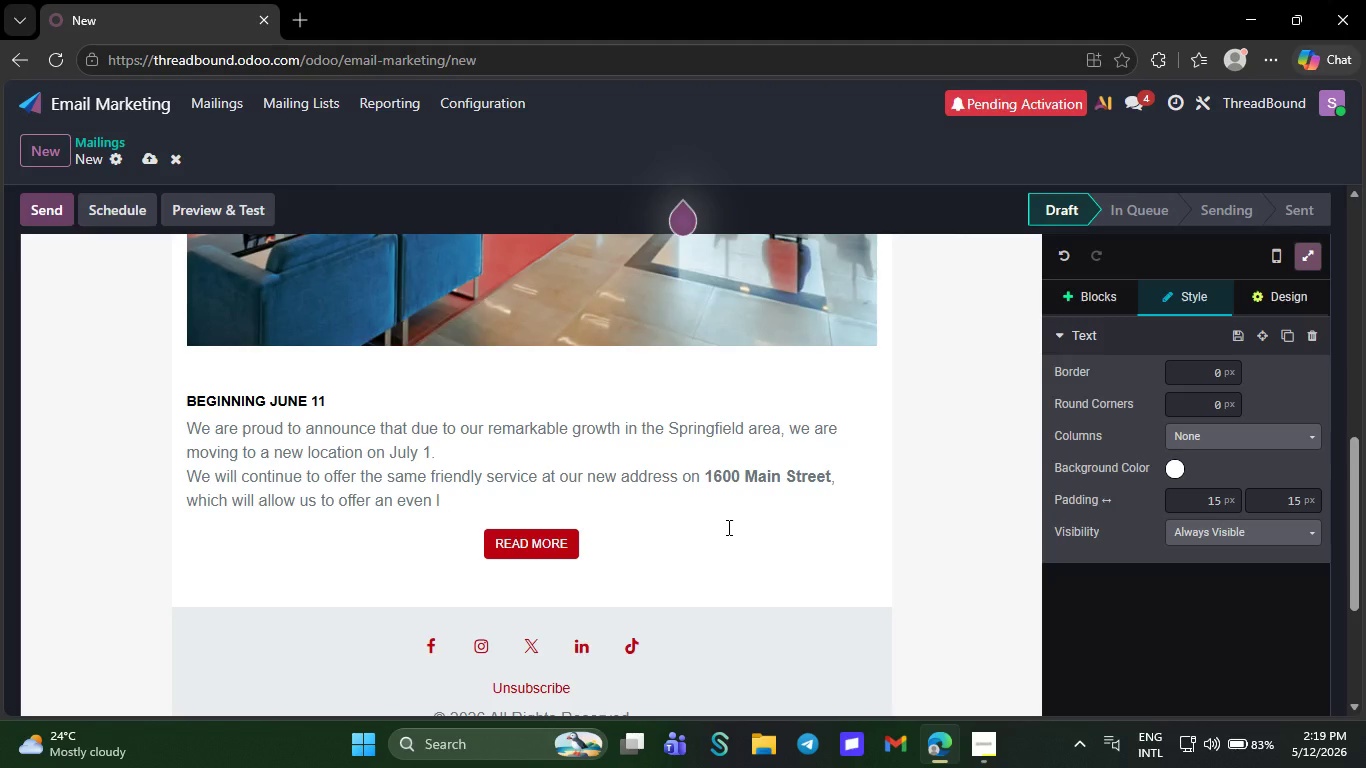 
key(Backspace)
 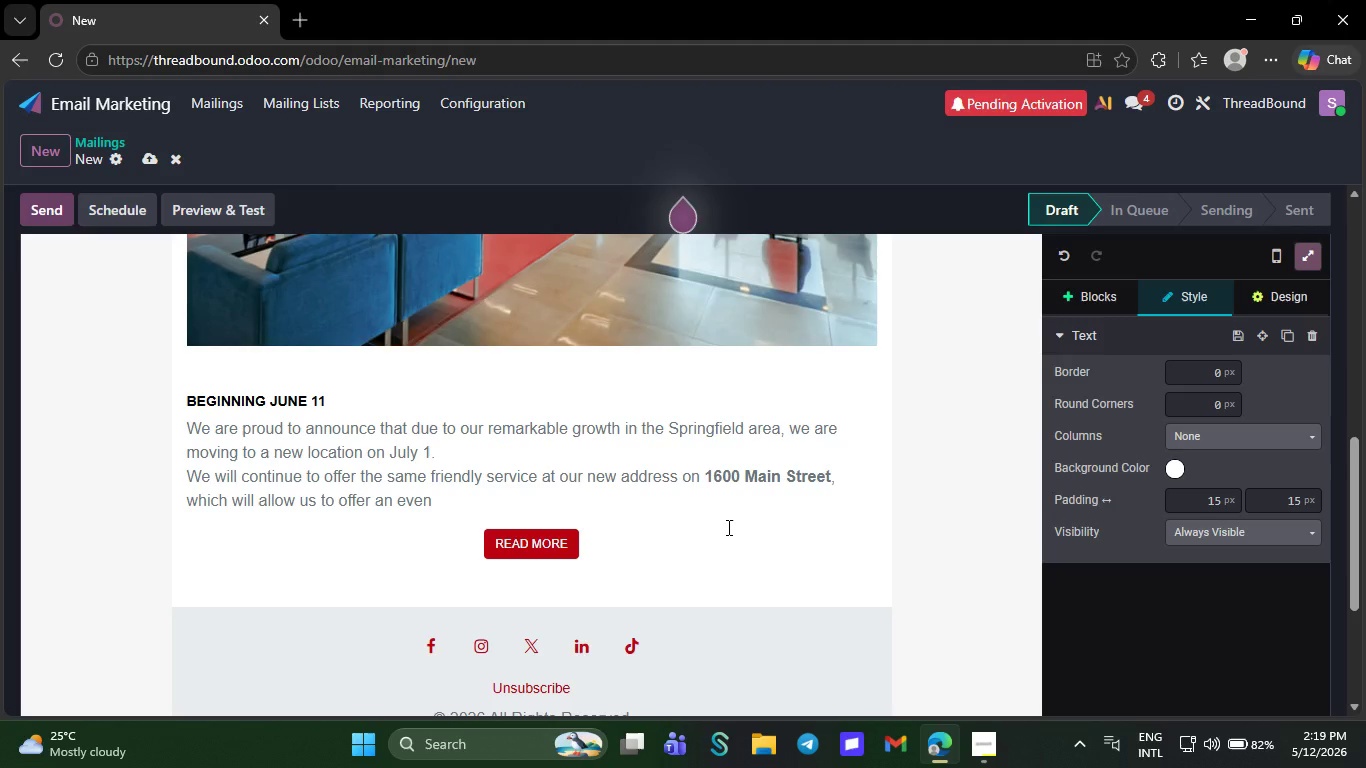 
wait(11.67)
 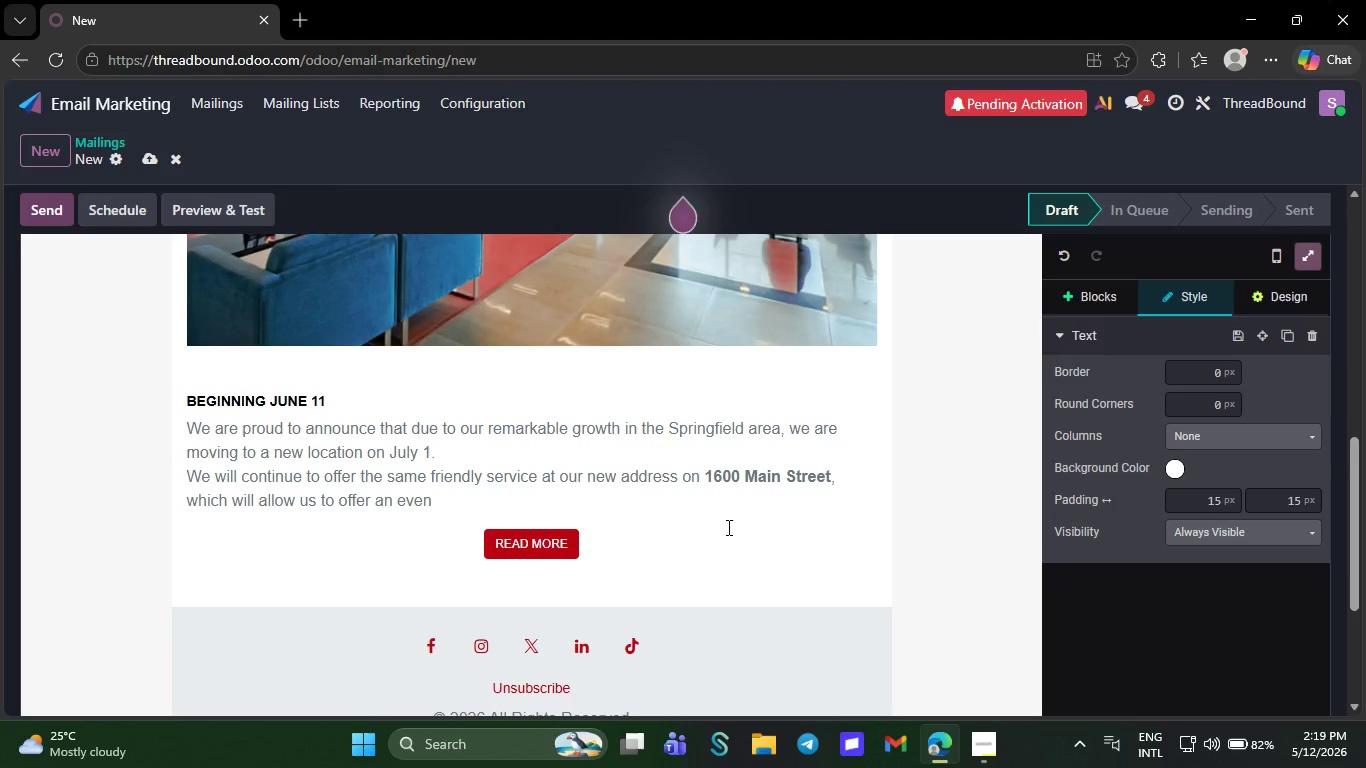 
key(Backspace)
 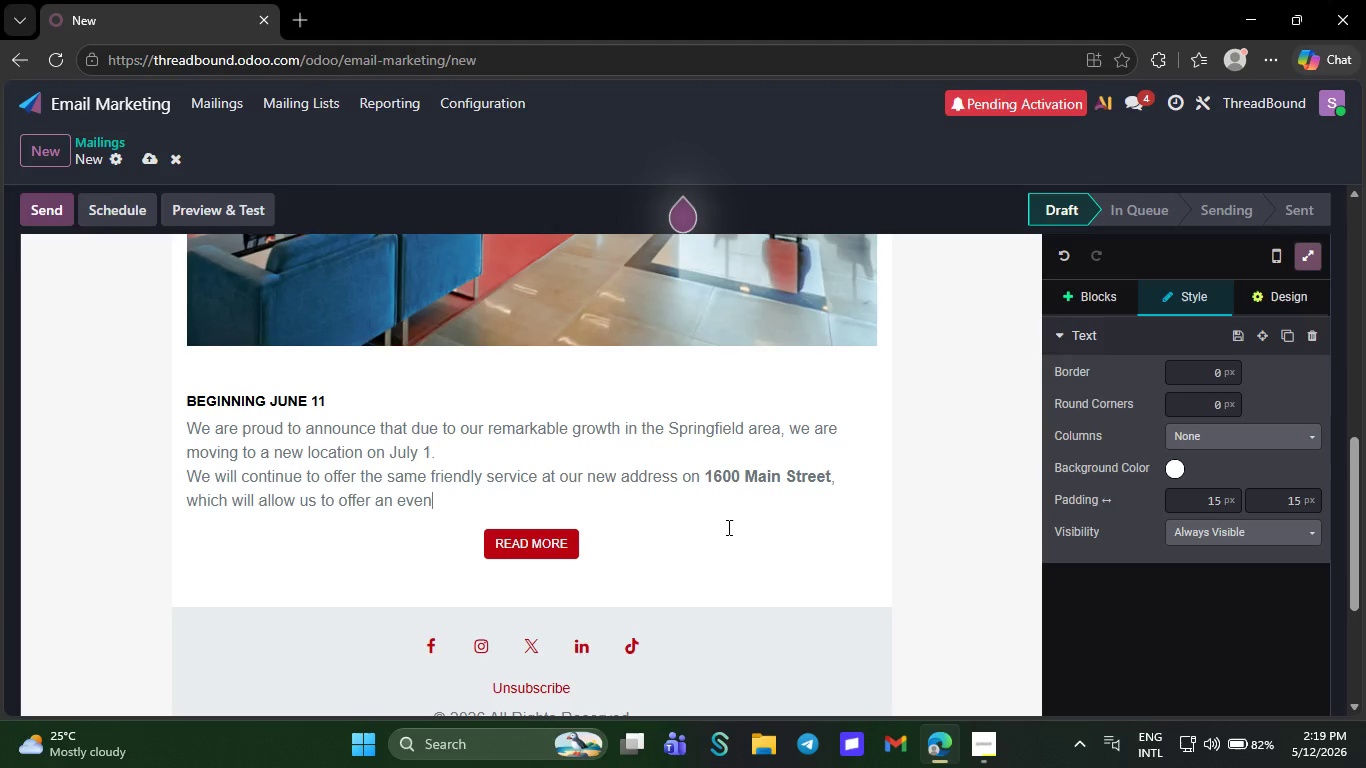 
wait(5.52)
 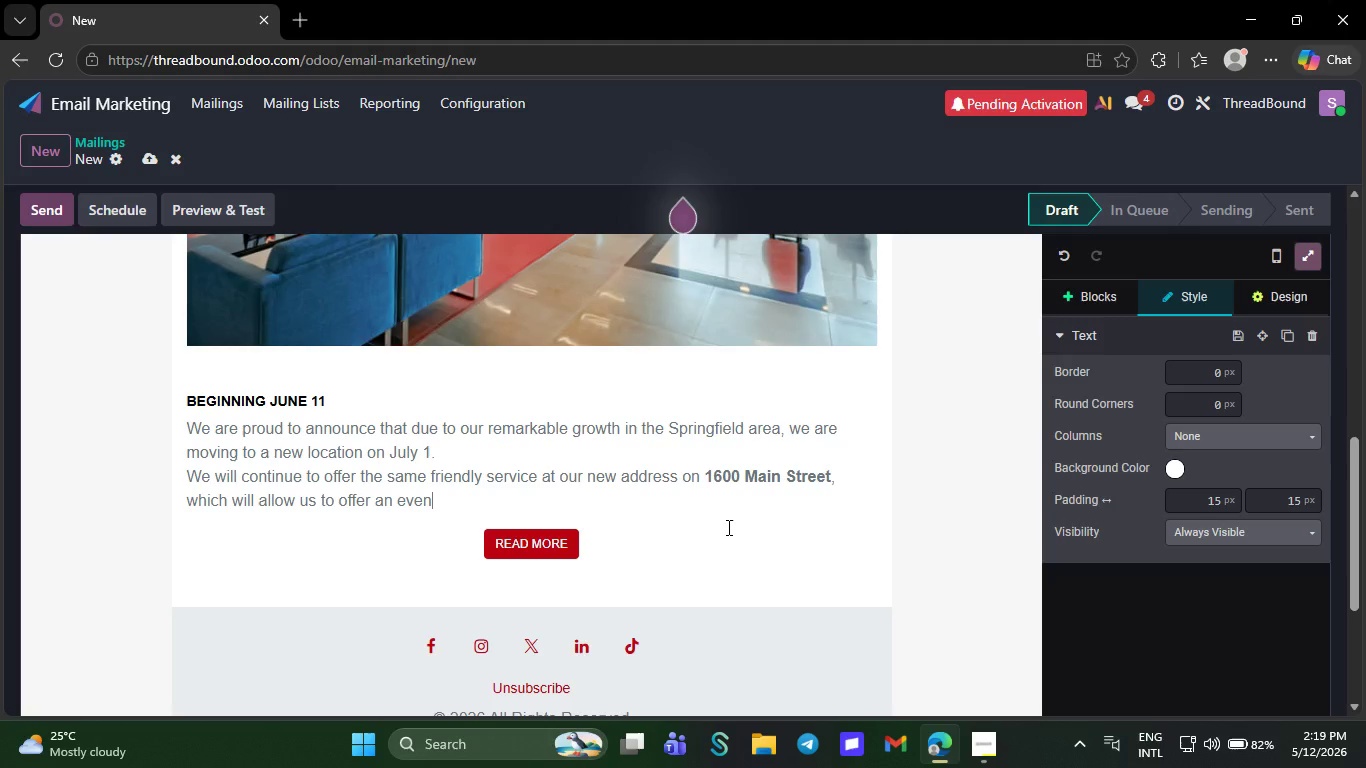 
key(Backspace)
 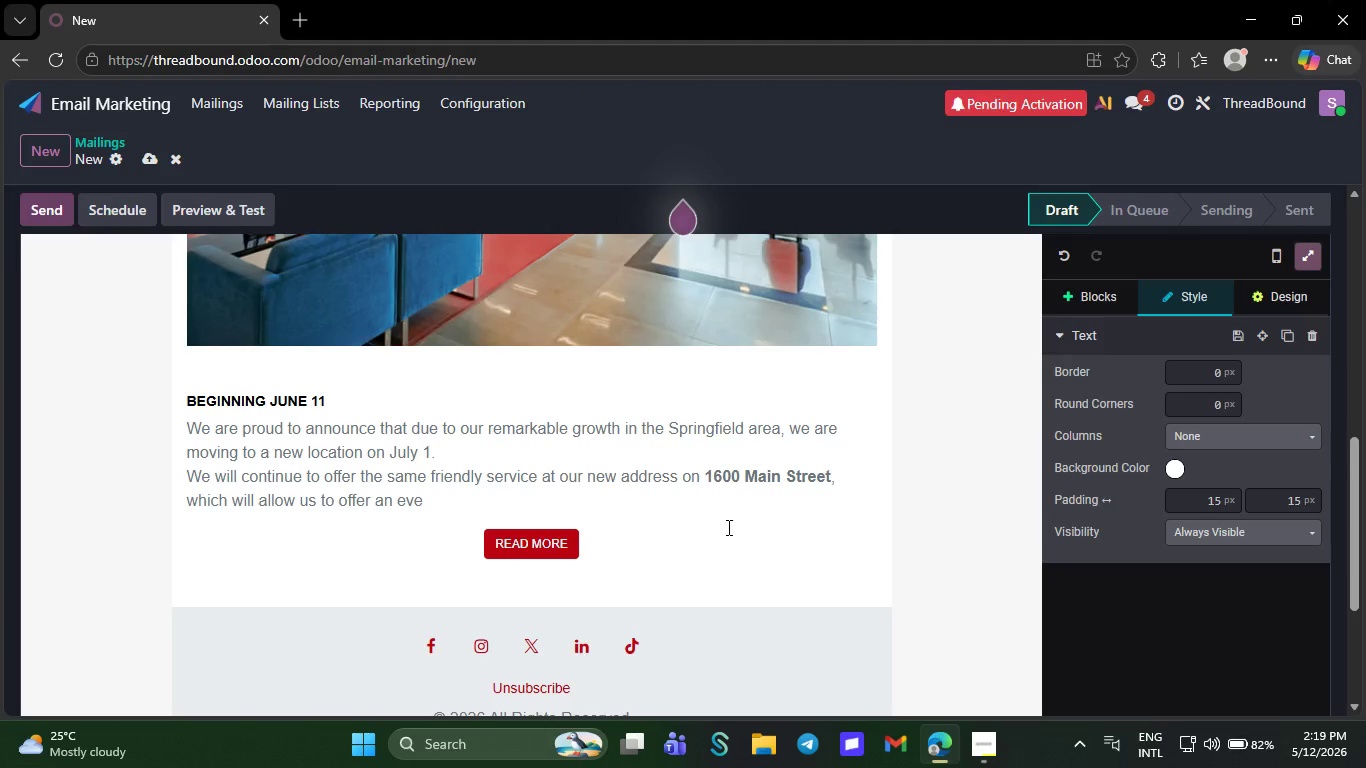 
key(Backspace)
 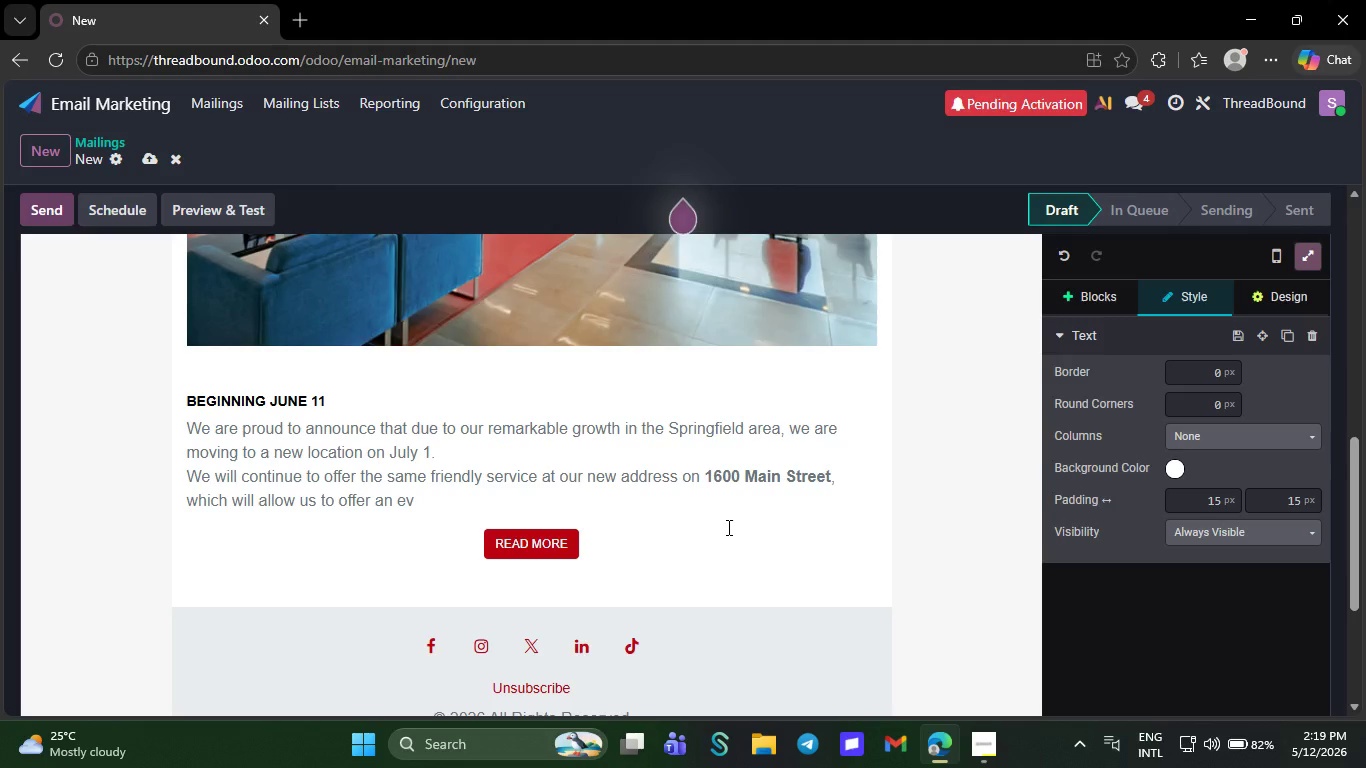 
wait(5.55)
 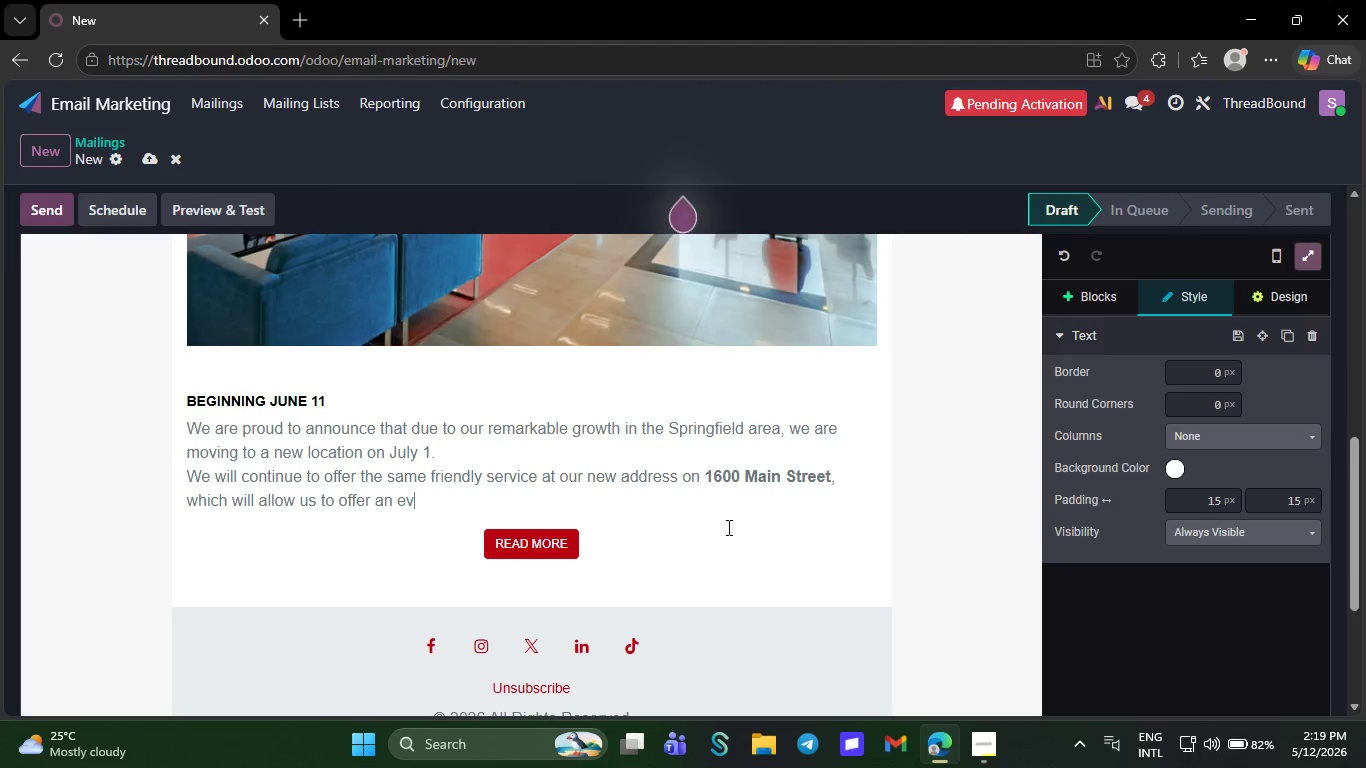 
key(Backspace)
 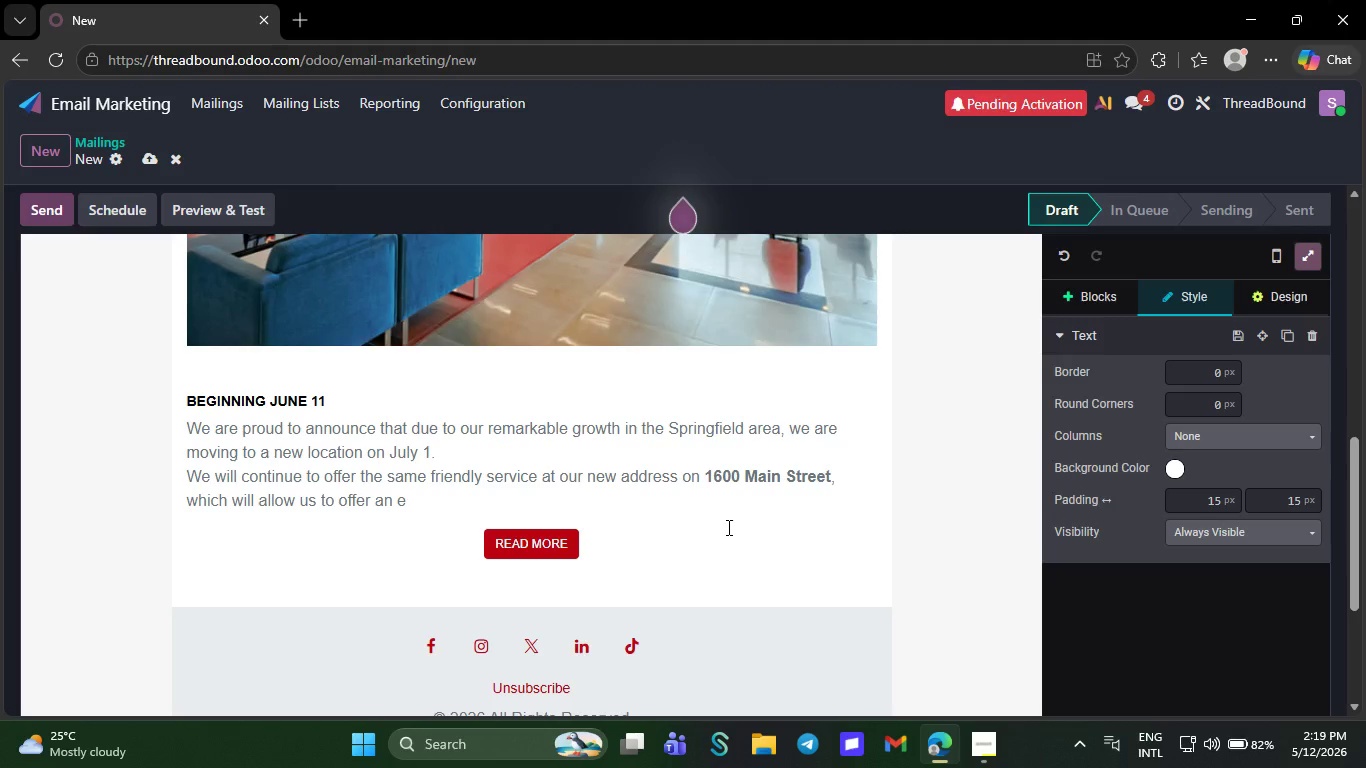 
wait(5.66)
 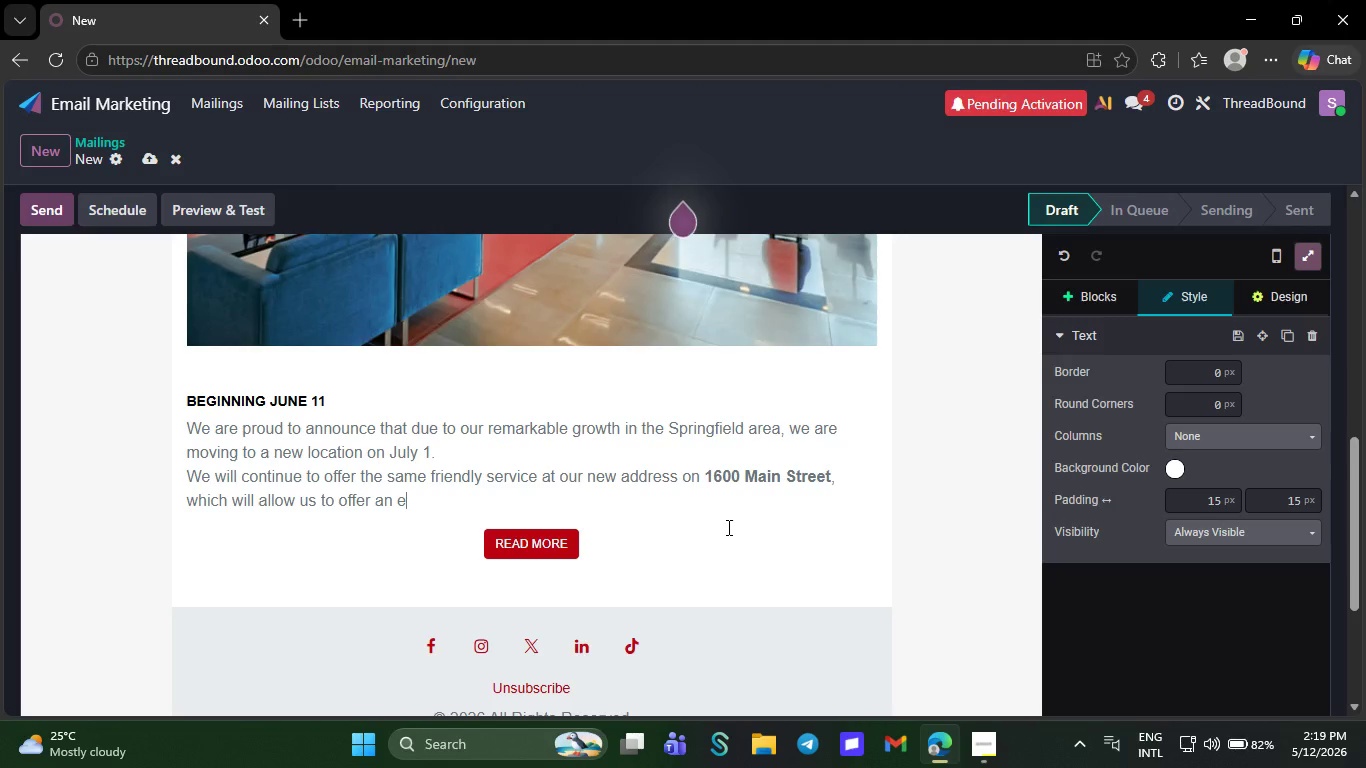 
key(Backspace)
 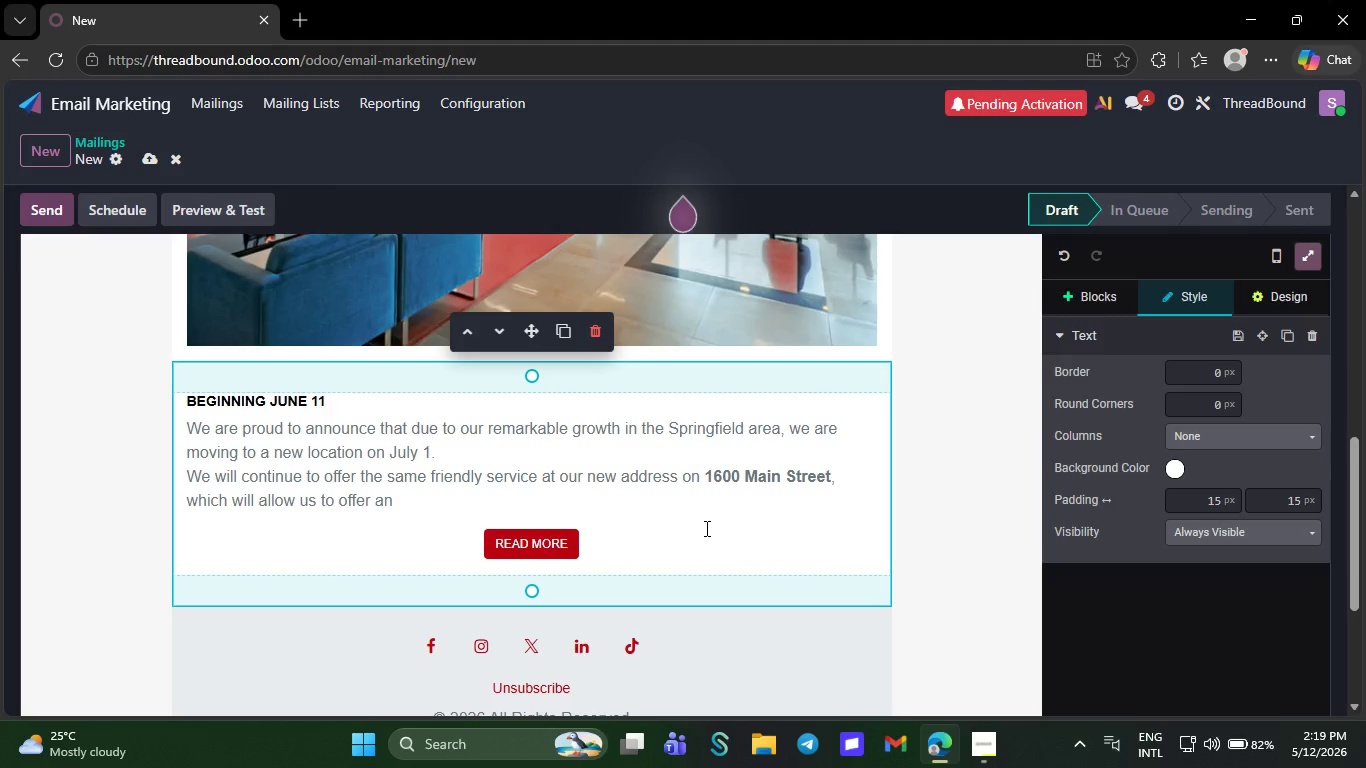 
key(Backspace)
 